 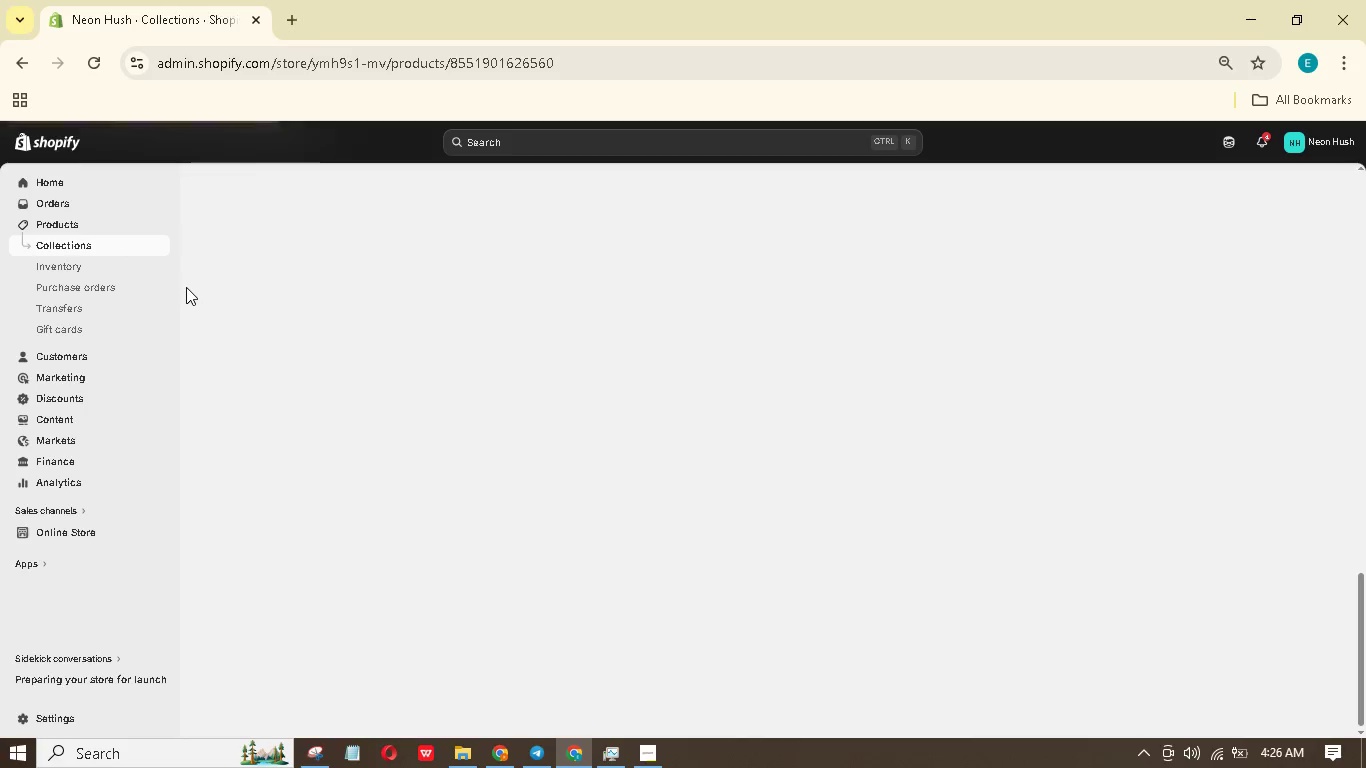 
left_click([208, 330])
 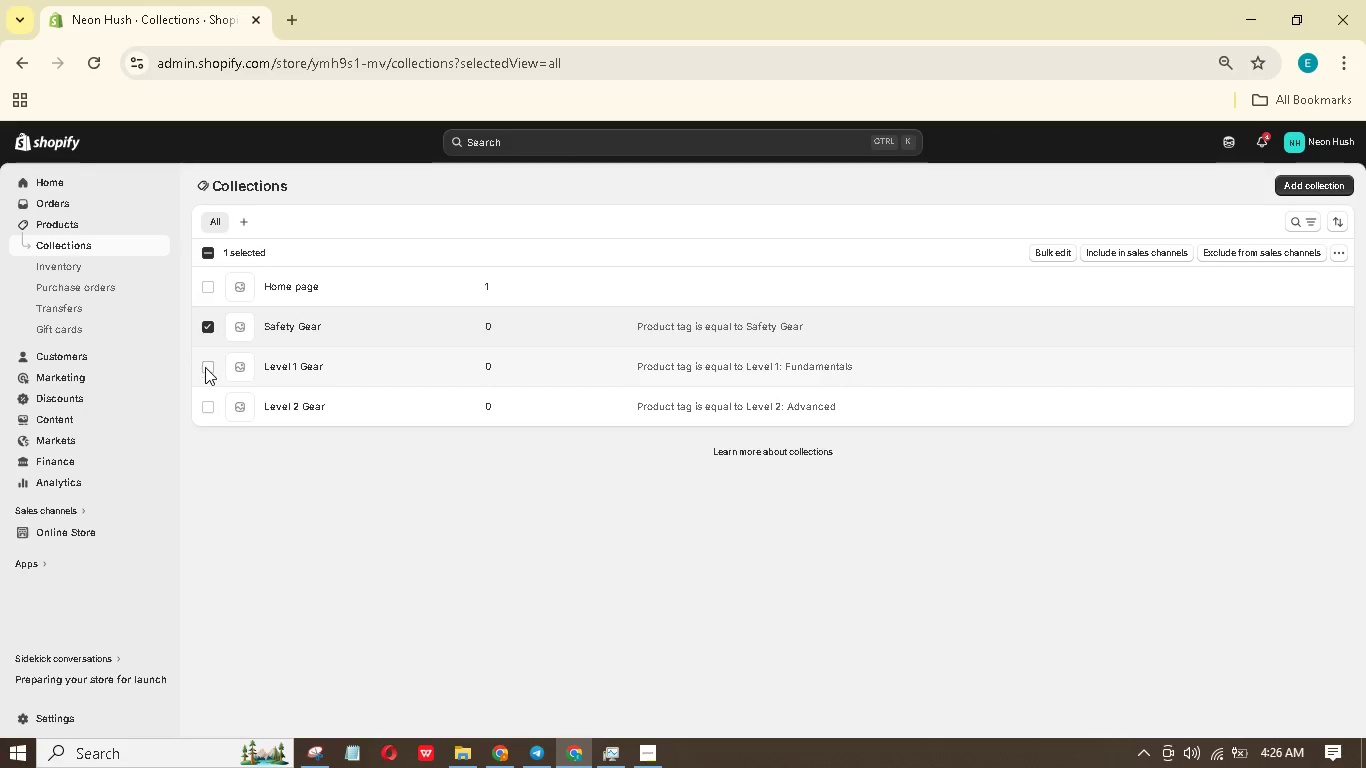 
left_click([205, 367])
 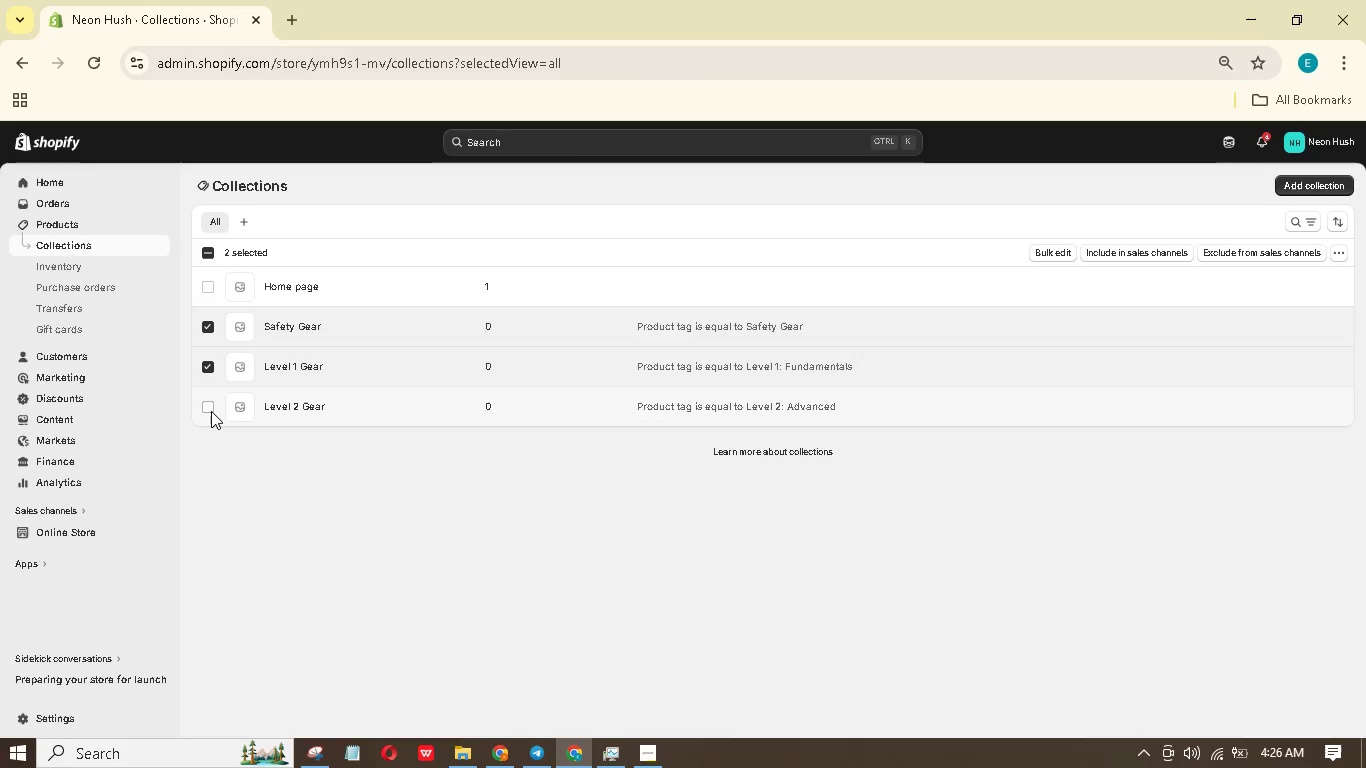 
left_click([211, 411])
 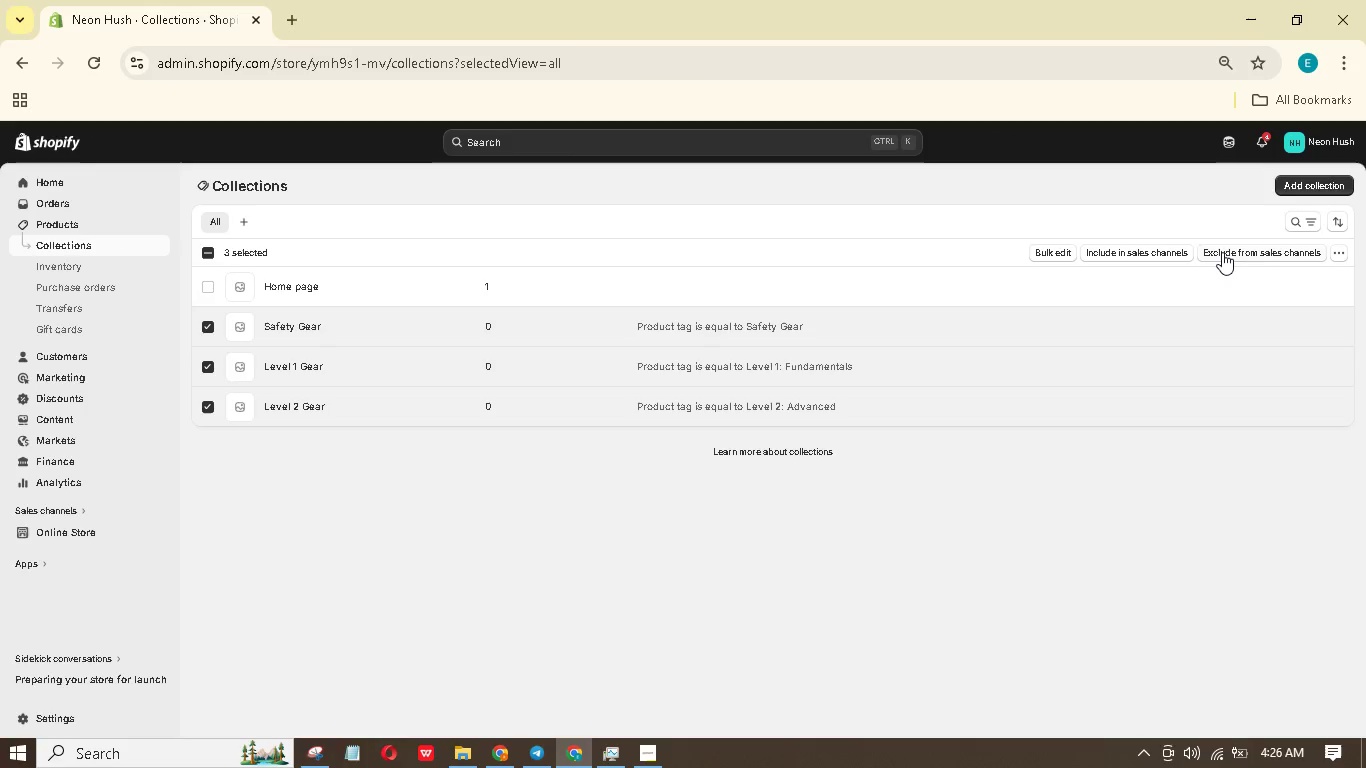 
left_click([1333, 252])
 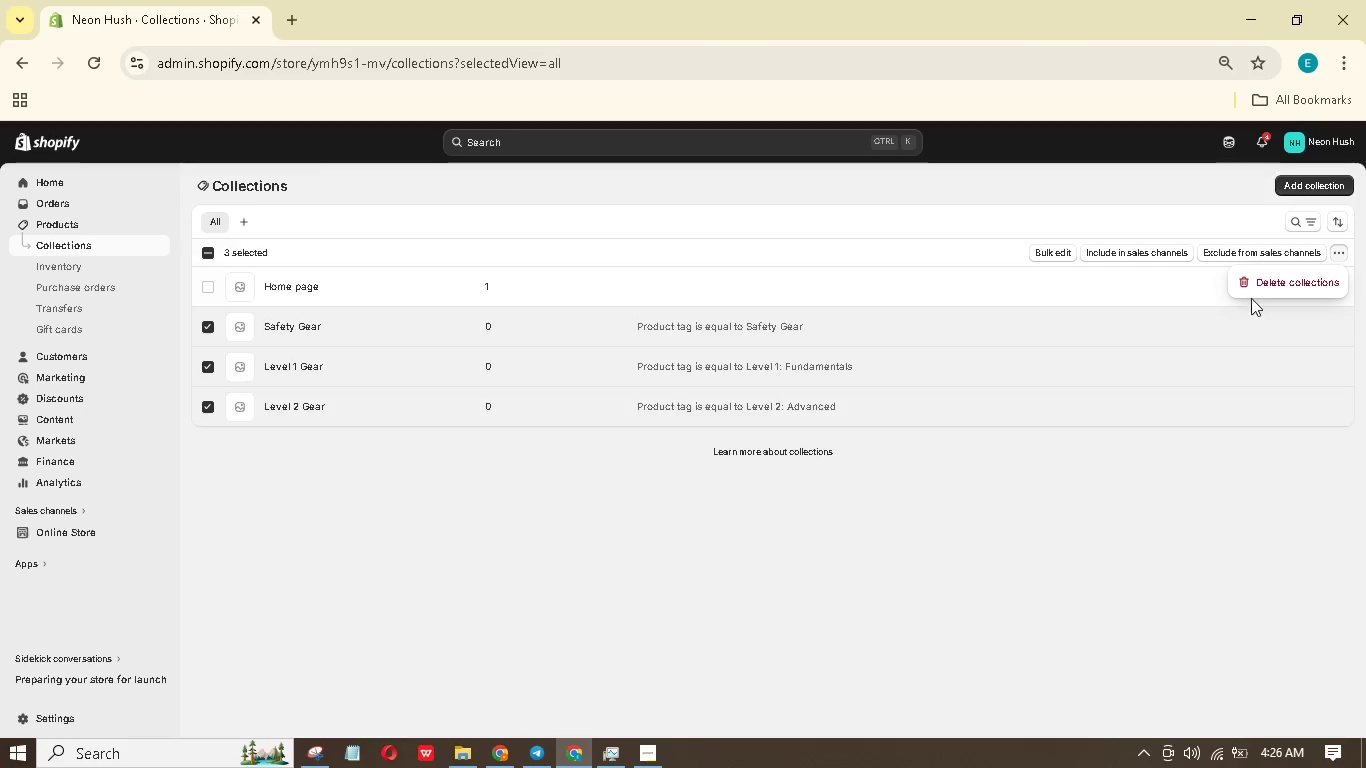 
left_click([1263, 290])
 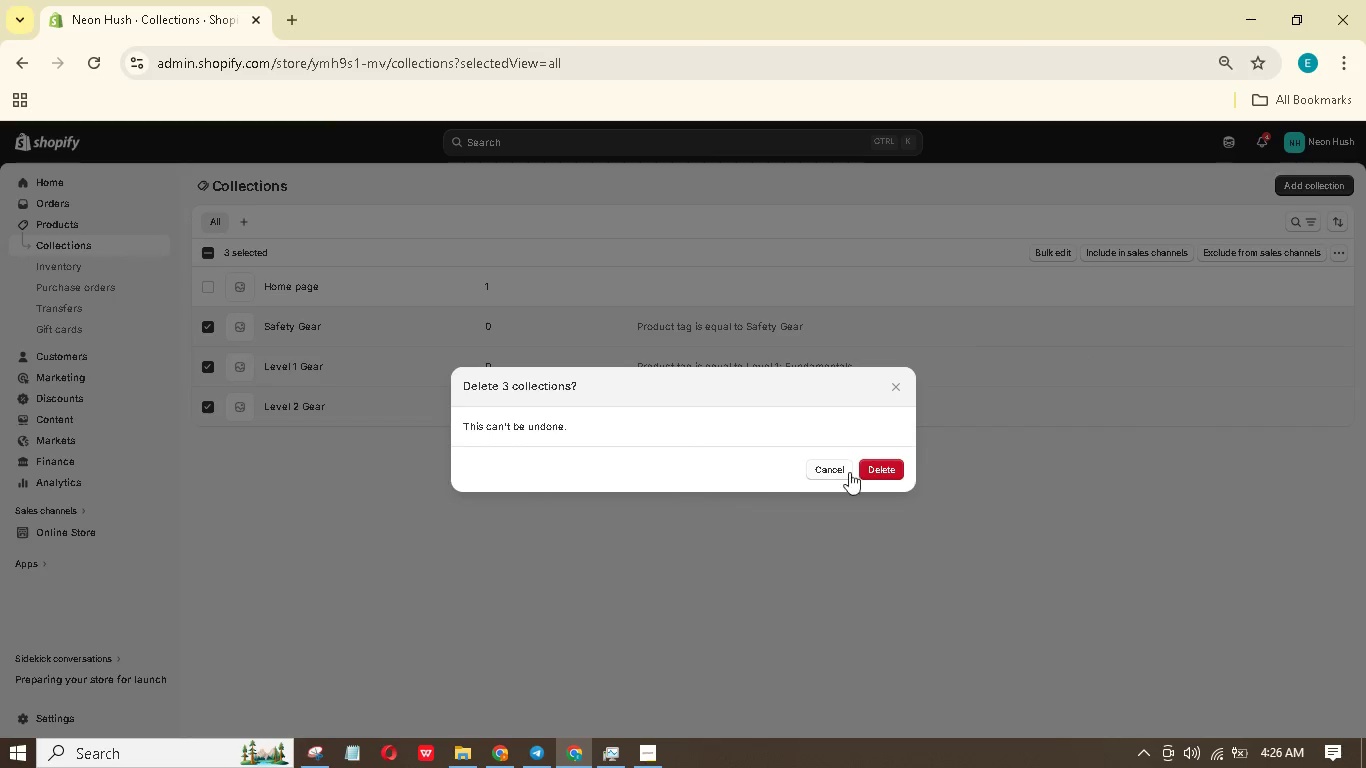 
left_click([868, 471])
 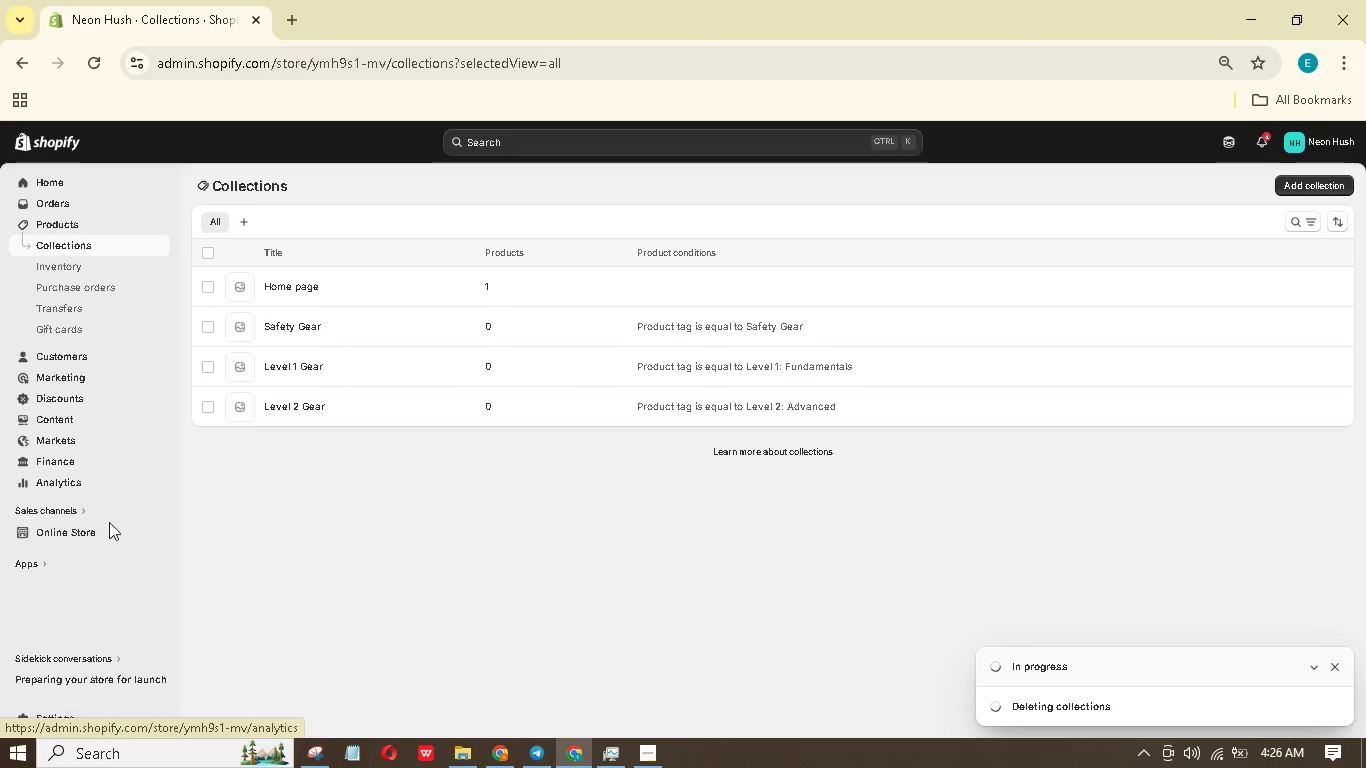 
left_click([117, 534])
 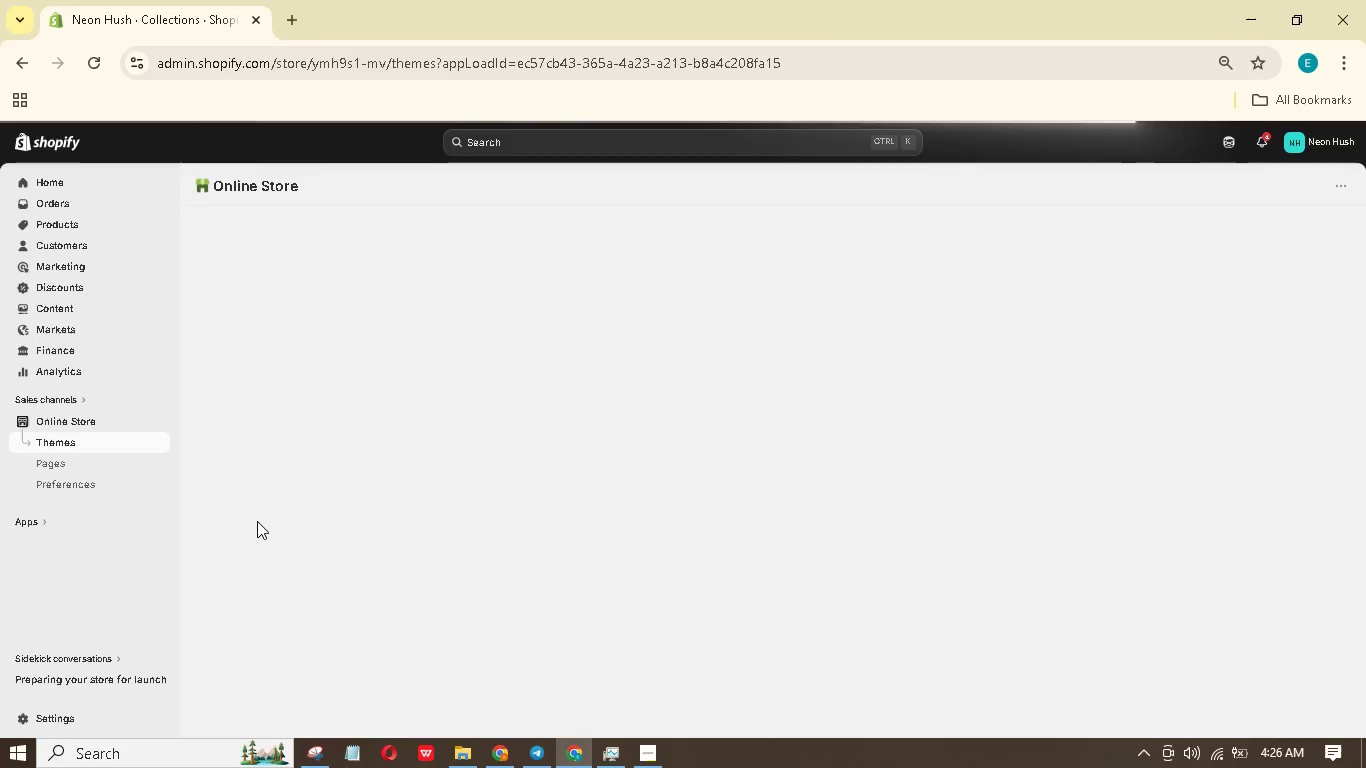 
wait(9.83)
 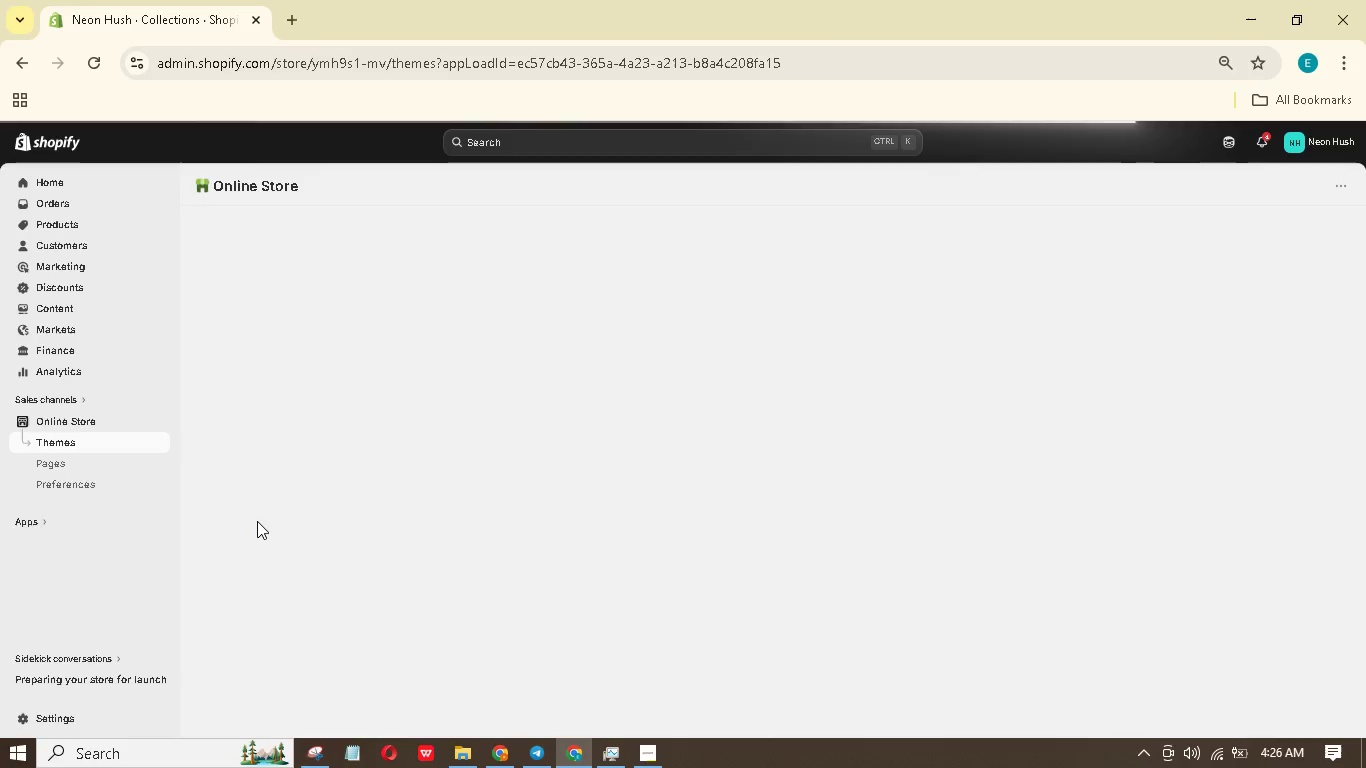 
left_click([1022, 519])
 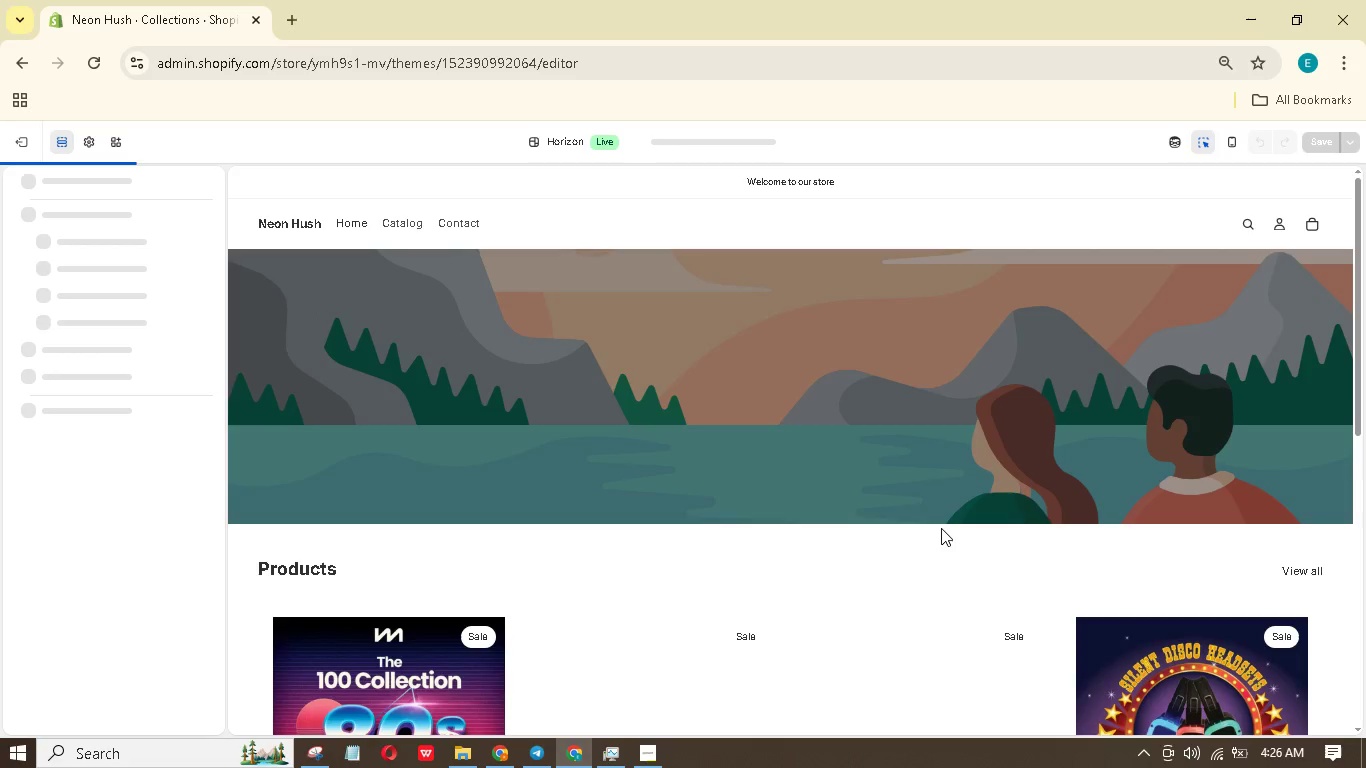 
wait(7.19)
 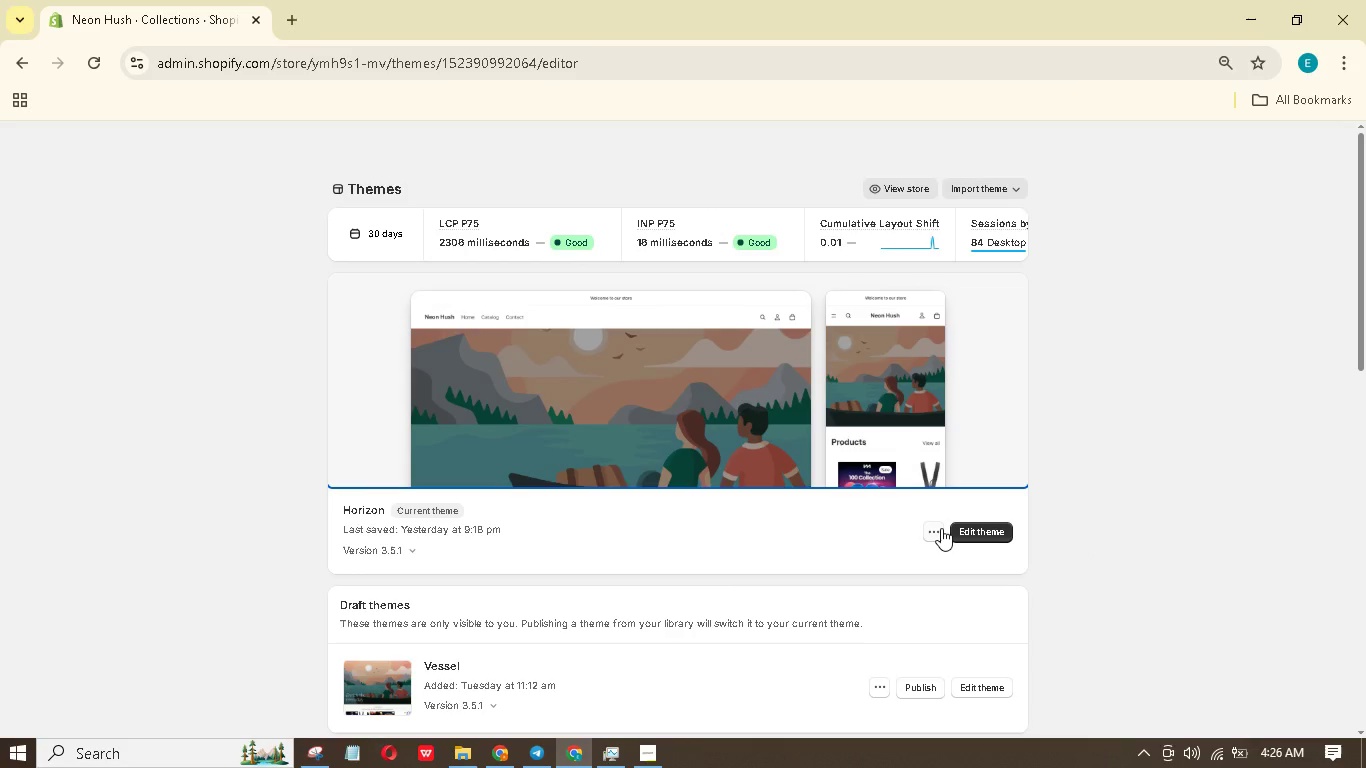 
scroll: coordinate [945, 560], scroll_direction: down, amount: 8.0
 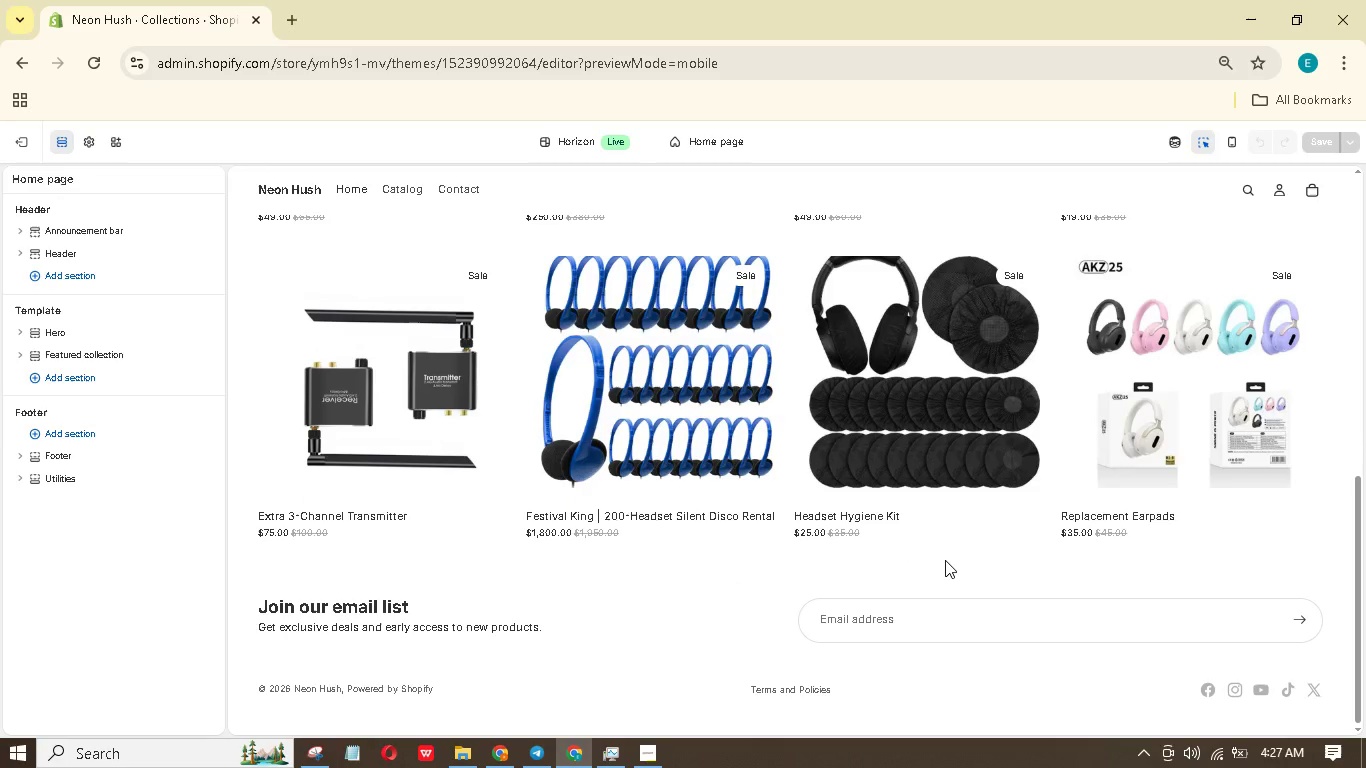 
scroll: coordinate [945, 560], scroll_direction: up, amount: 12.0
 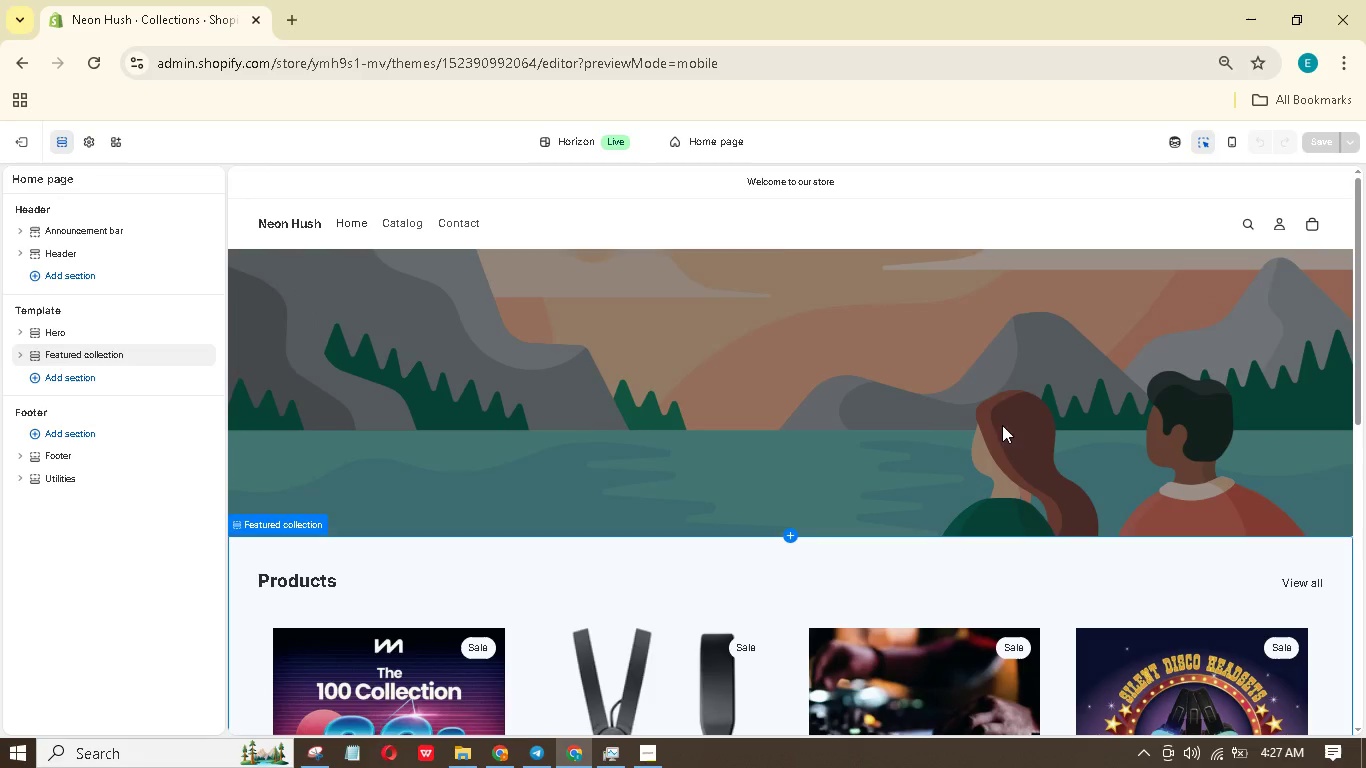 
left_click([1016, 411])
 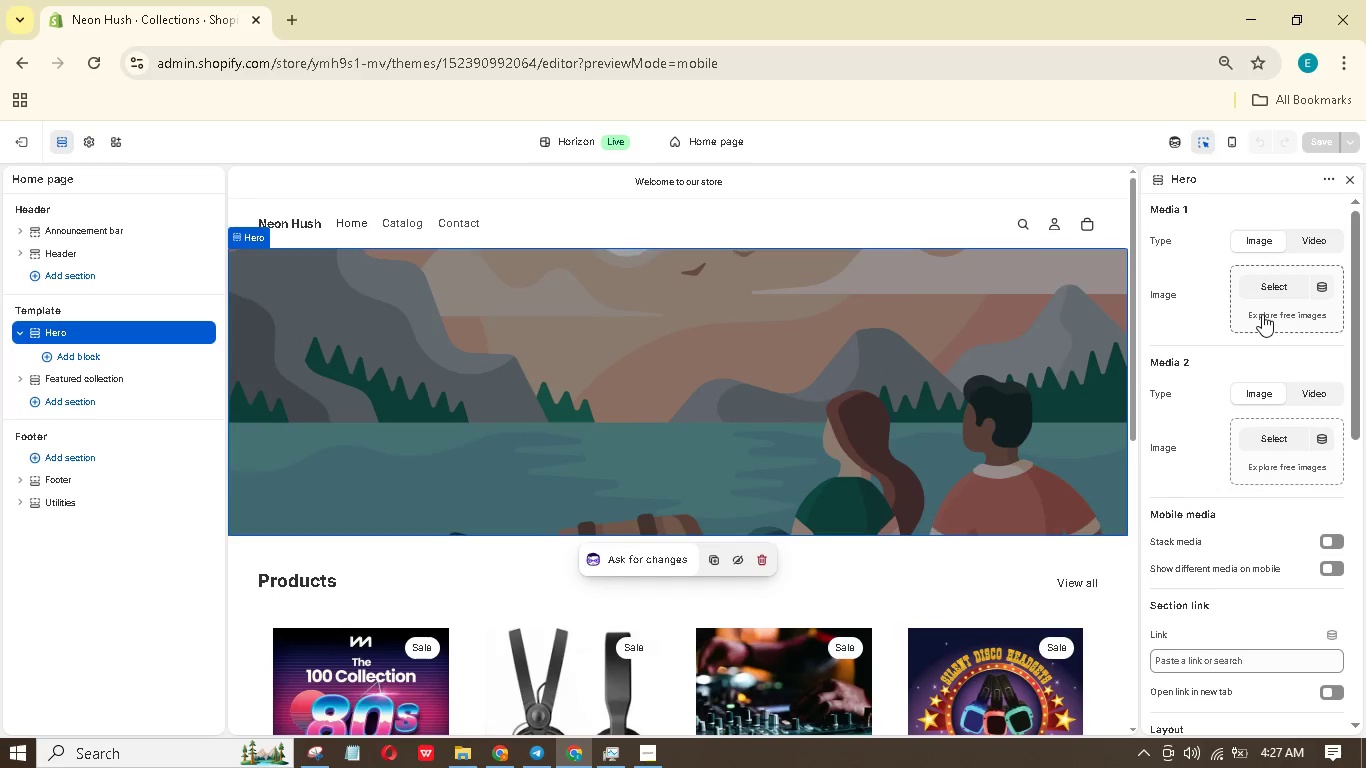 
left_click([1271, 296])
 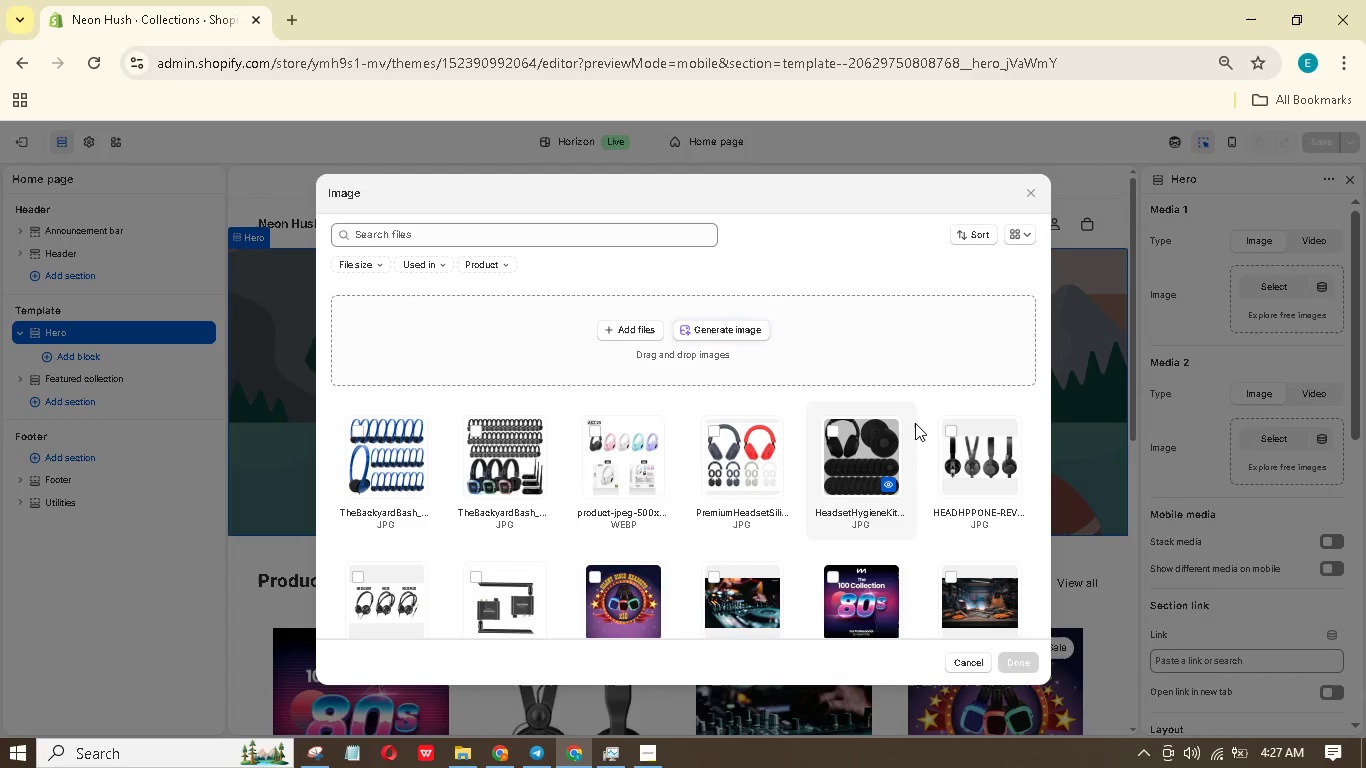 
wait(5.47)
 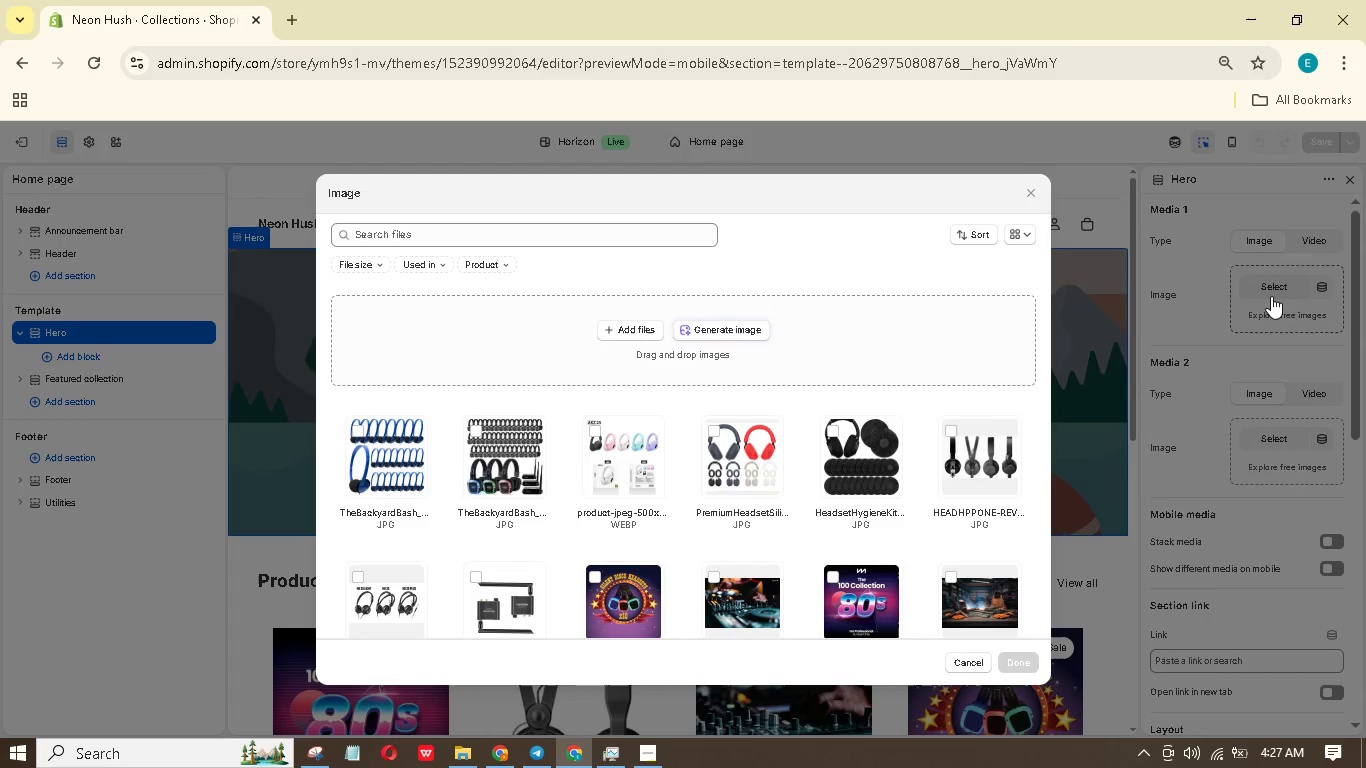 
scroll: coordinate [915, 423], scroll_direction: down, amount: 6.0
 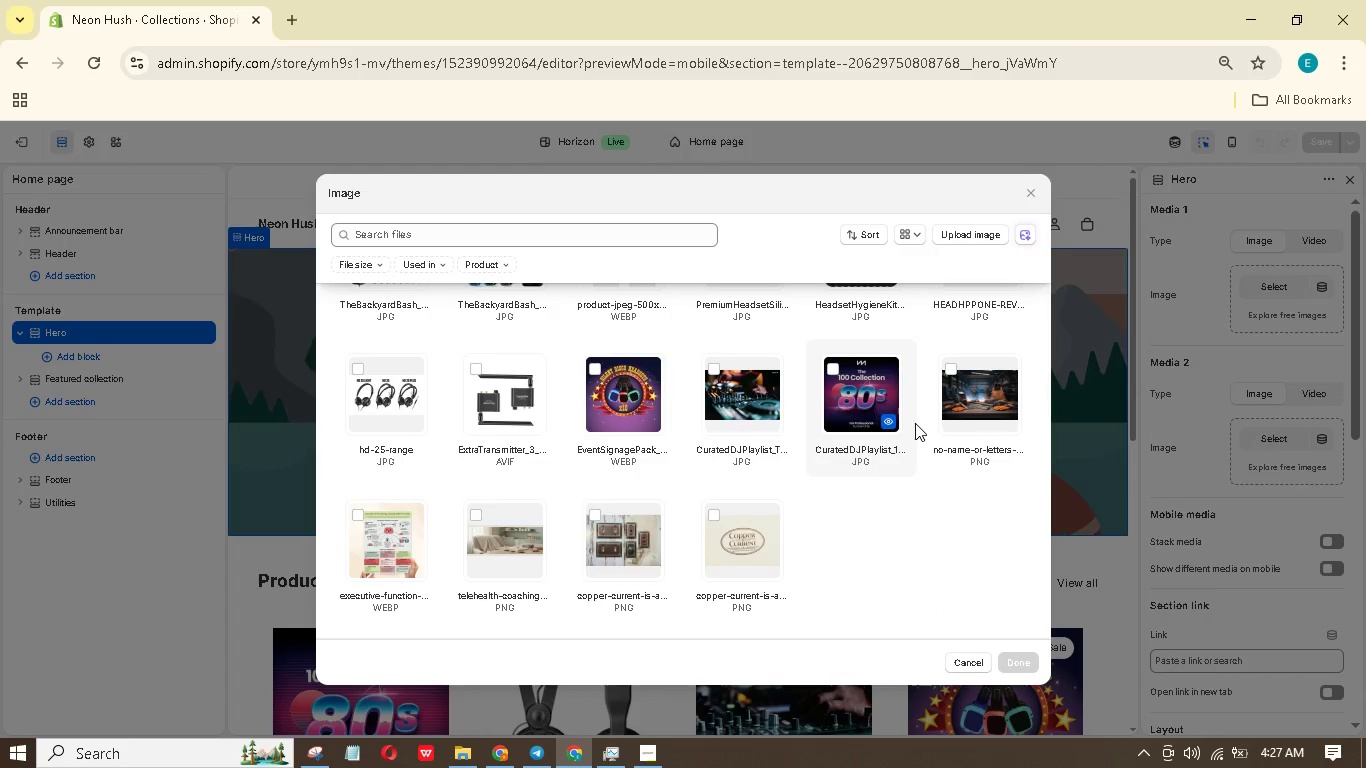 
scroll: coordinate [915, 423], scroll_direction: up, amount: 6.0
 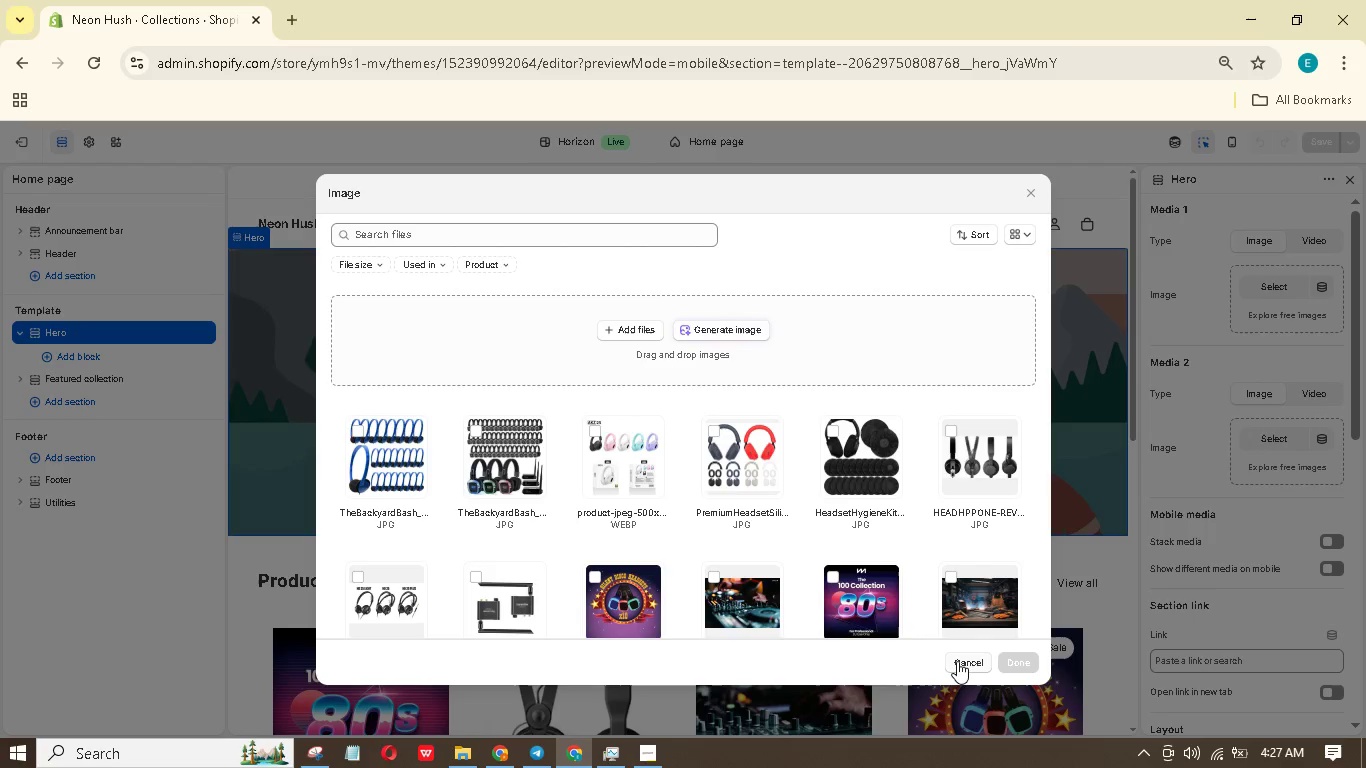 
wait(5.07)
 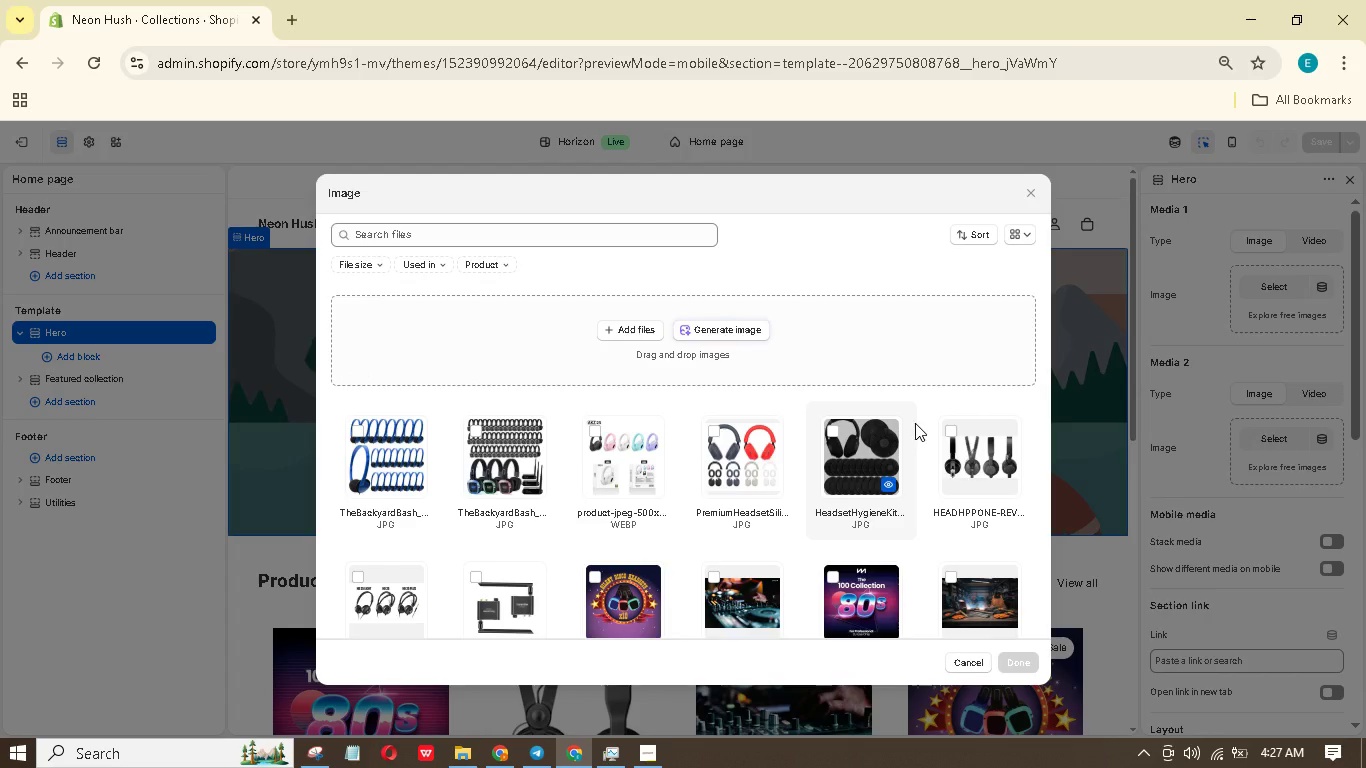 
scroll: coordinate [876, 569], scroll_direction: down, amount: 3.0
 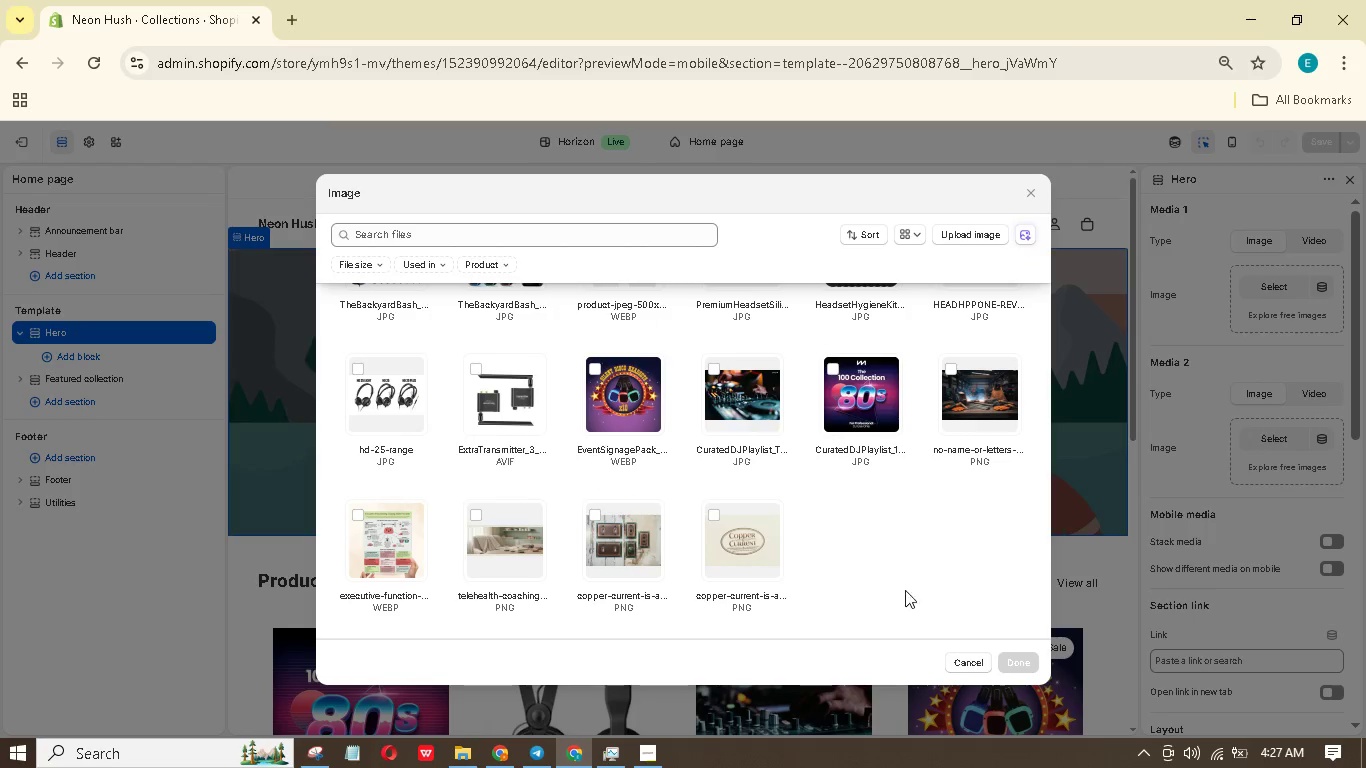 
scroll: coordinate [491, 545], scroll_direction: up, amount: 2.0
 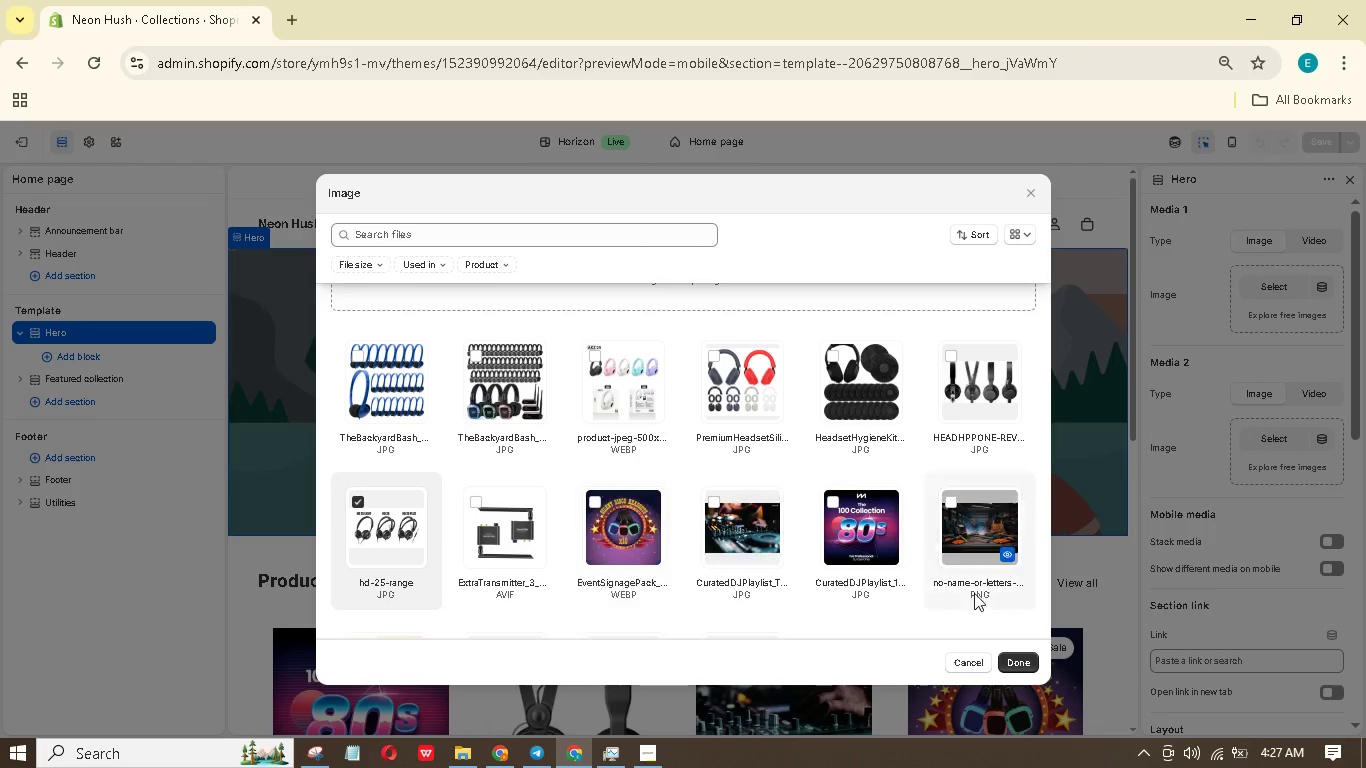 
left_click([1020, 660])
 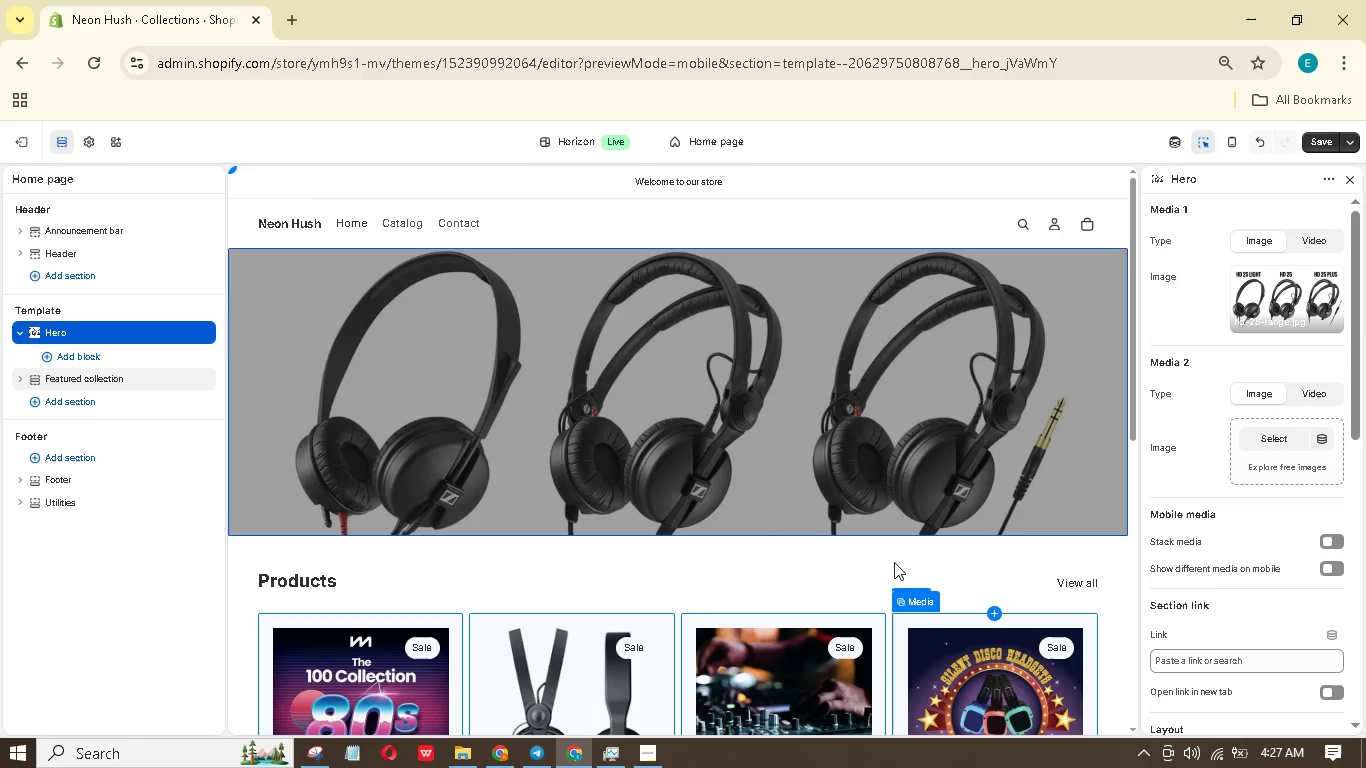 
wait(6.3)
 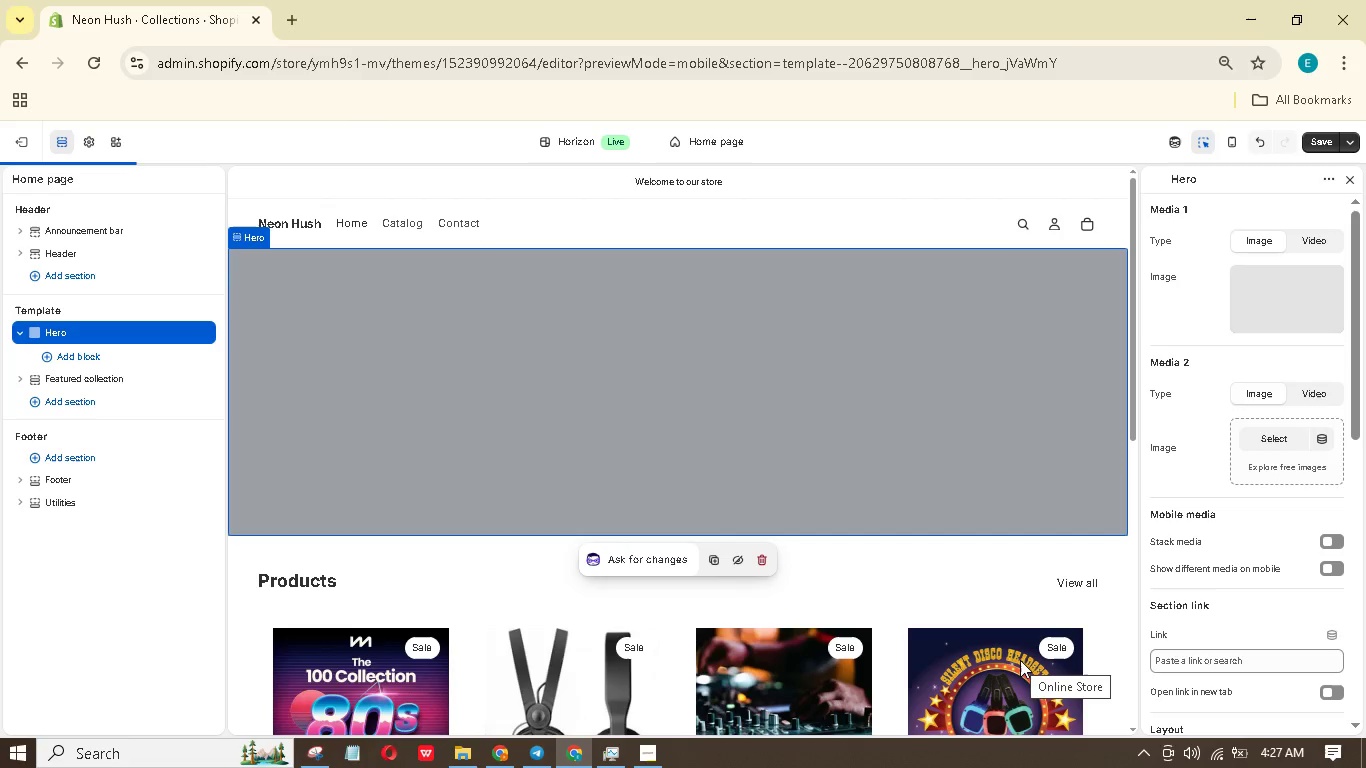 
scroll: coordinate [724, 465], scroll_direction: up, amount: 3.0
 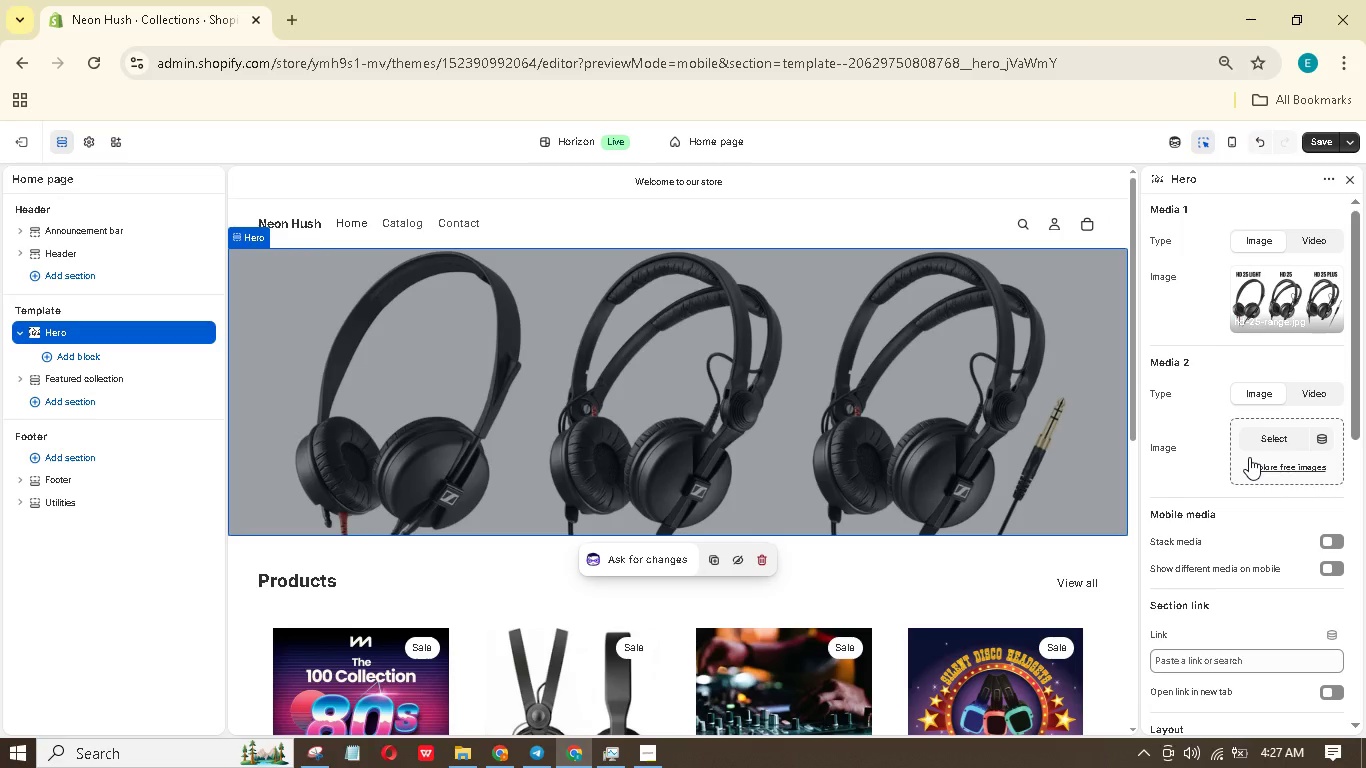 
scroll: coordinate [1254, 480], scroll_direction: down, amount: 15.0
 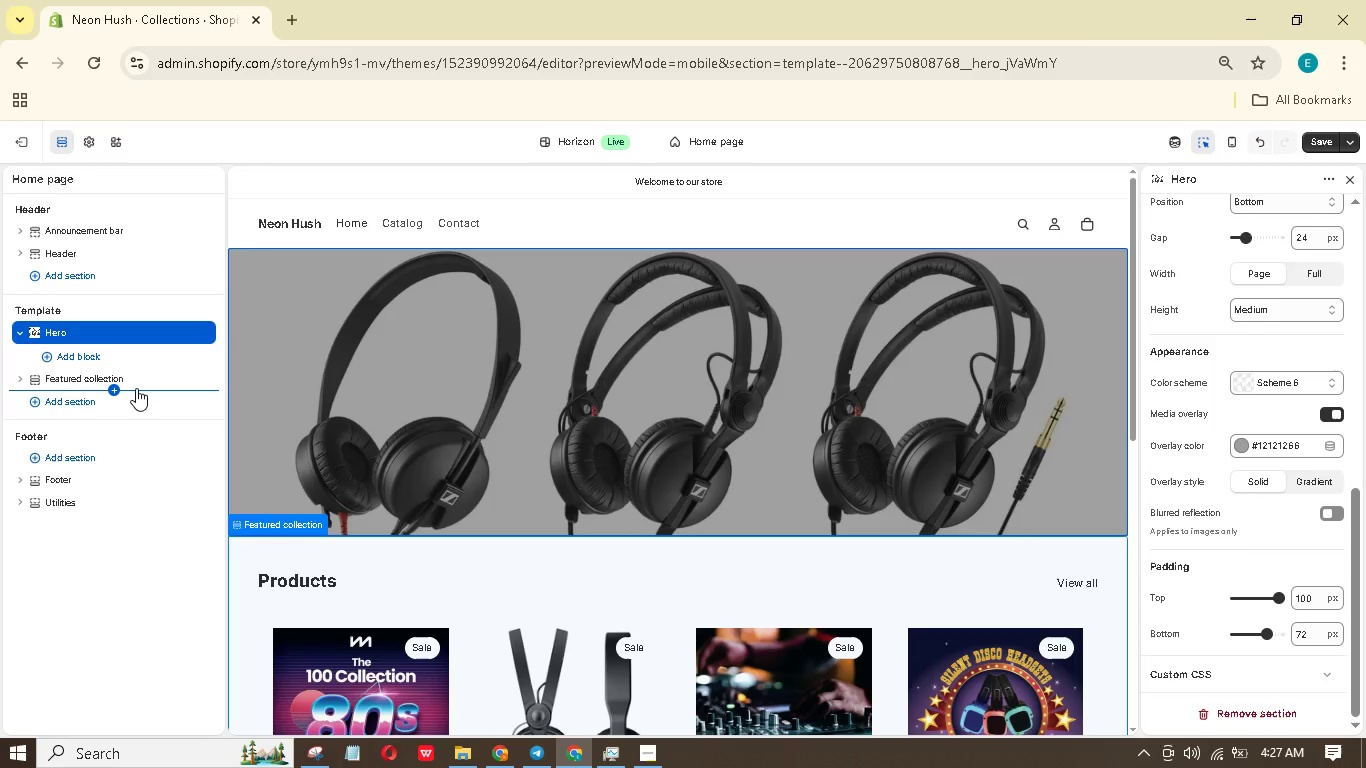 
wait(6.13)
 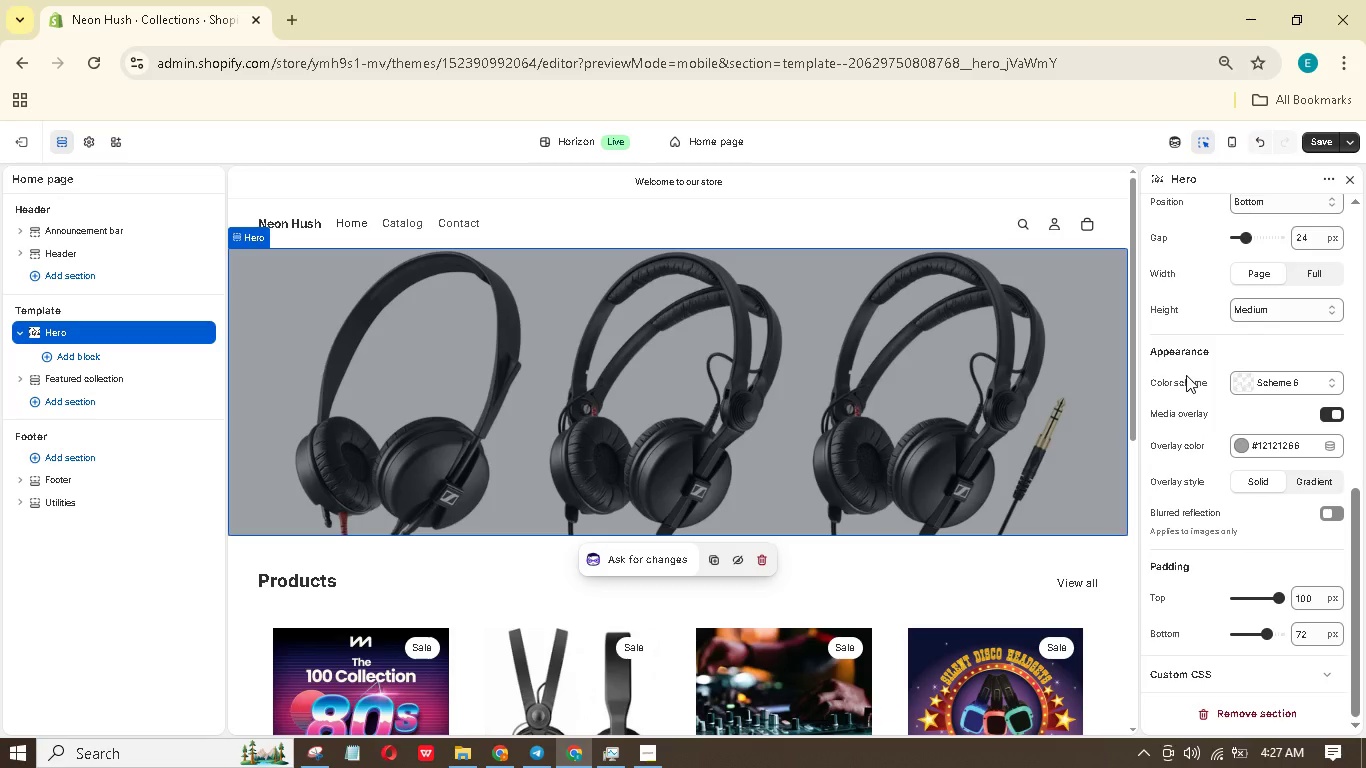 
scroll: coordinate [390, 405], scroll_direction: down, amount: 11.0
 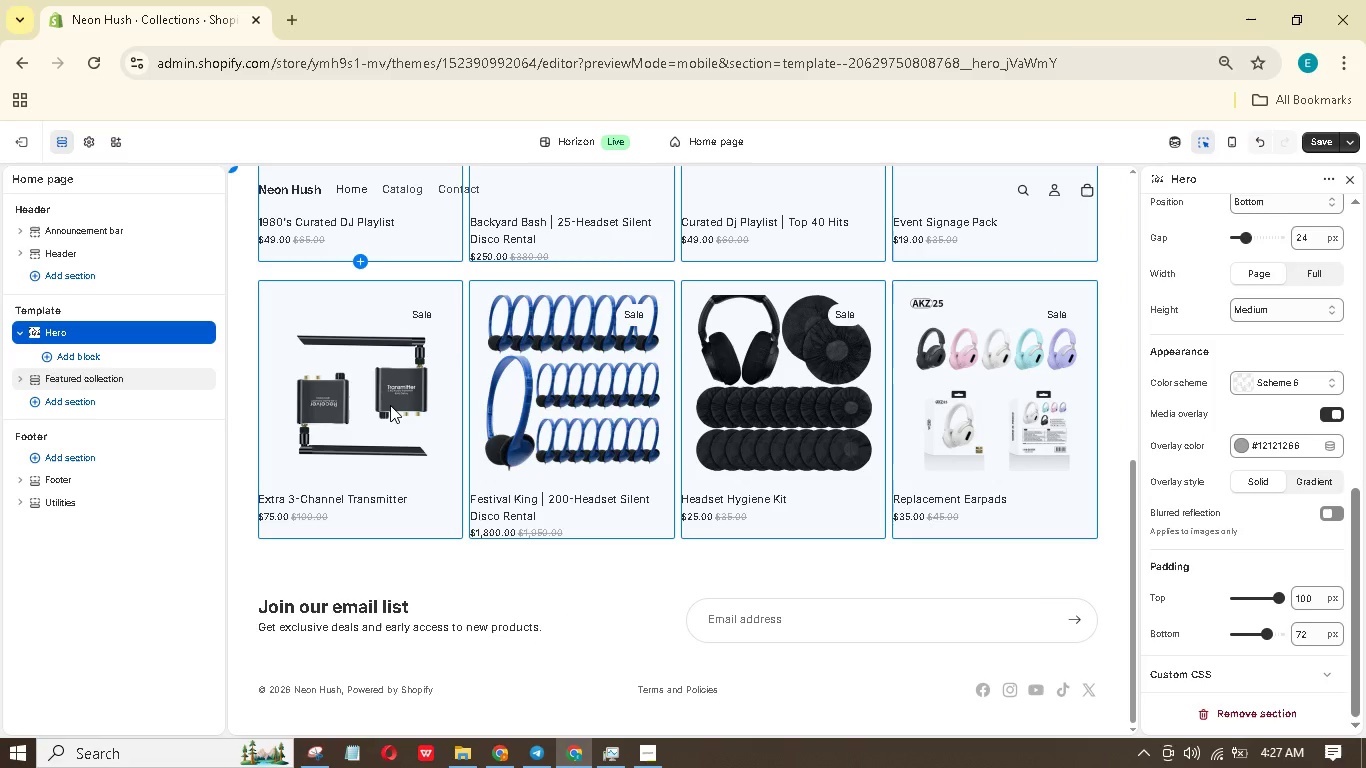 
scroll: coordinate [393, 402], scroll_direction: up, amount: 6.0
 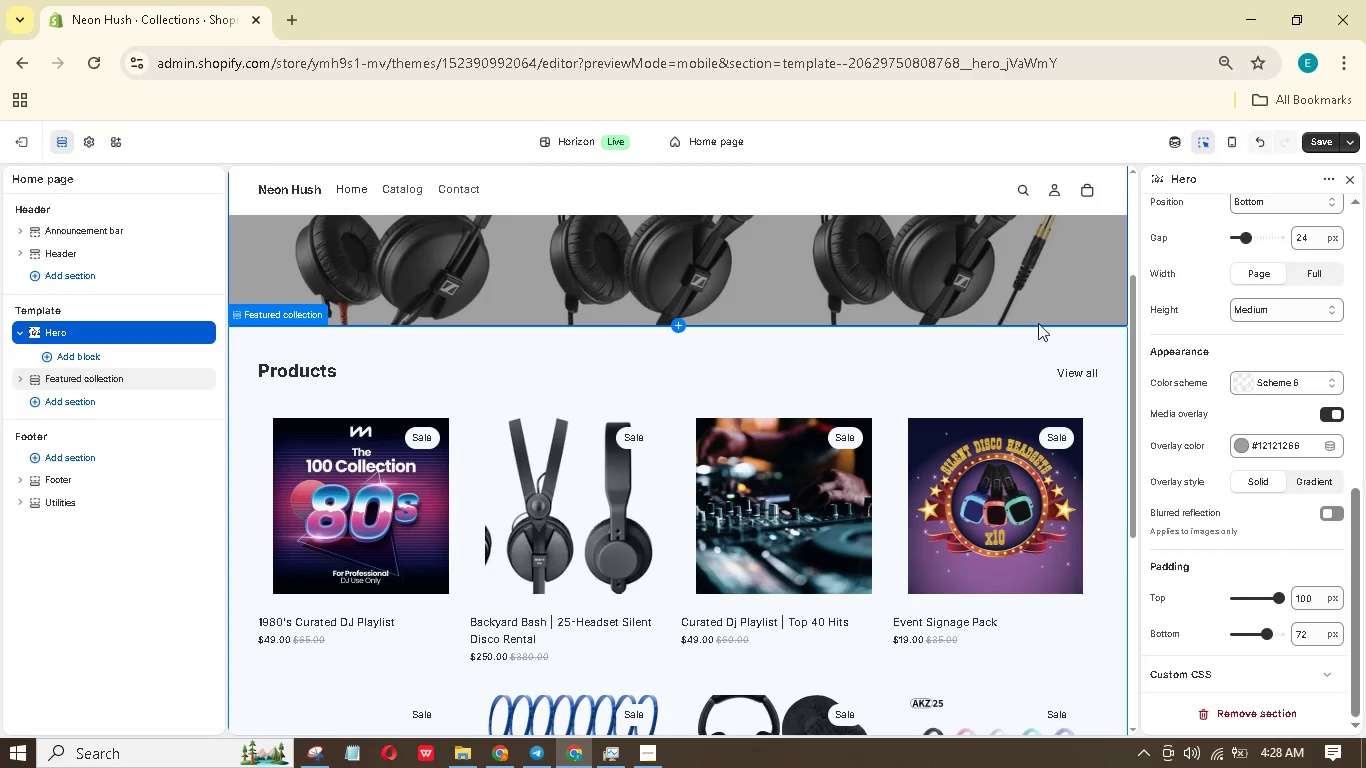 
left_click([1064, 374])
 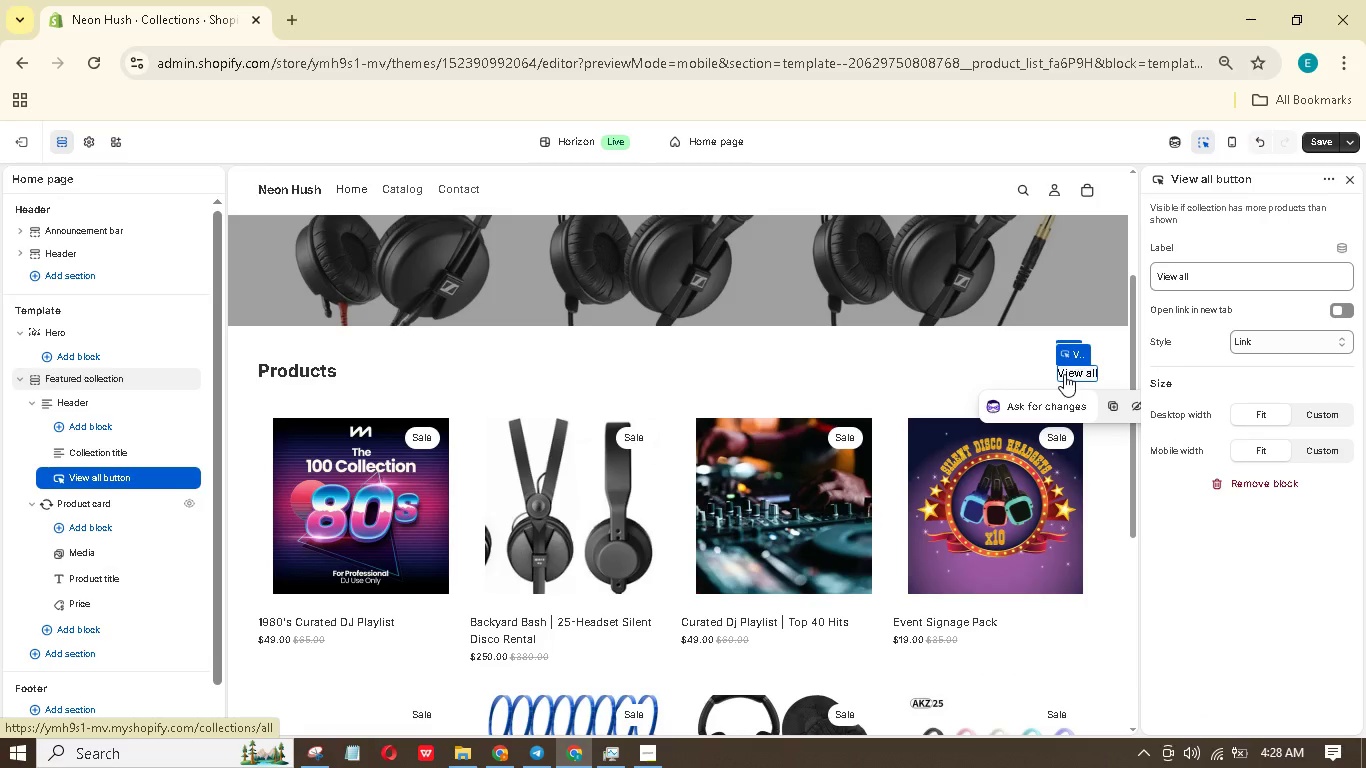 
scroll: coordinate [719, 332], scroll_direction: down, amount: 6.0
 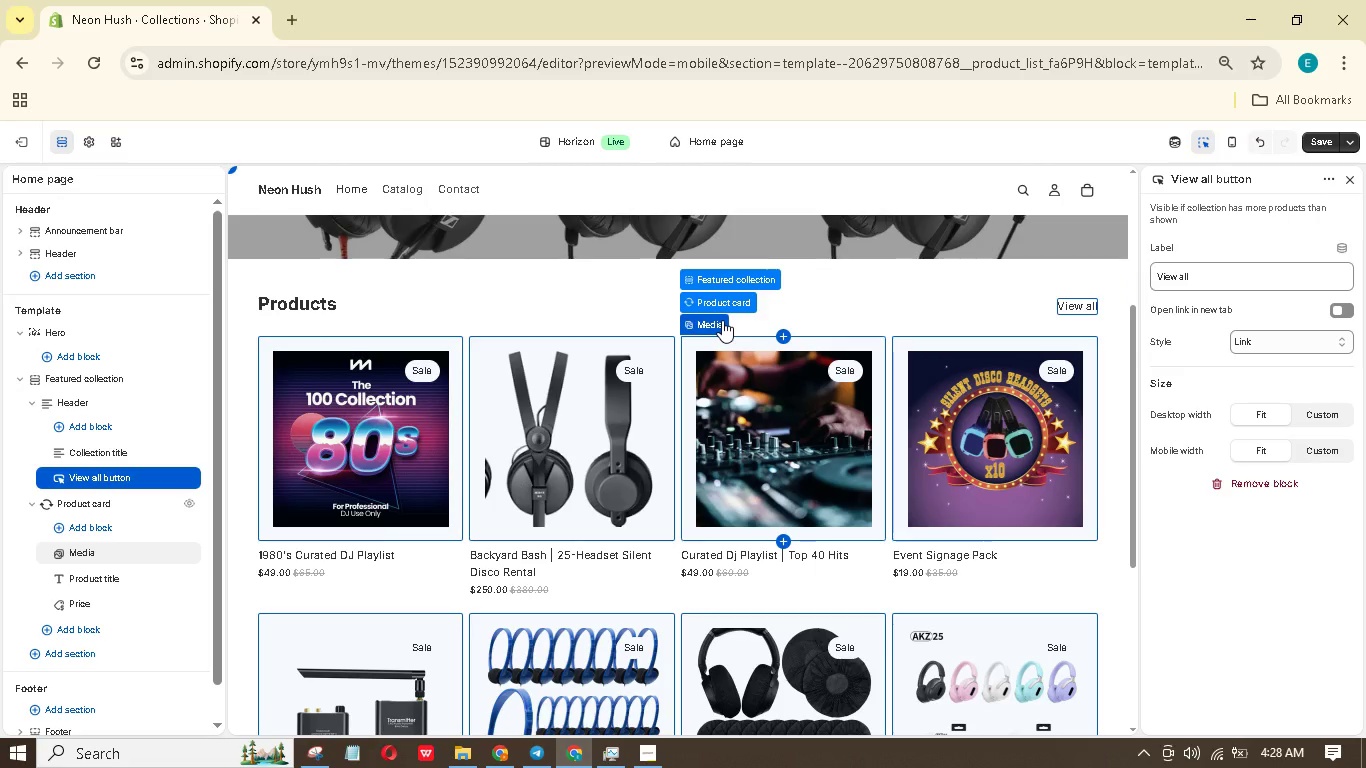 
wait(8.66)
 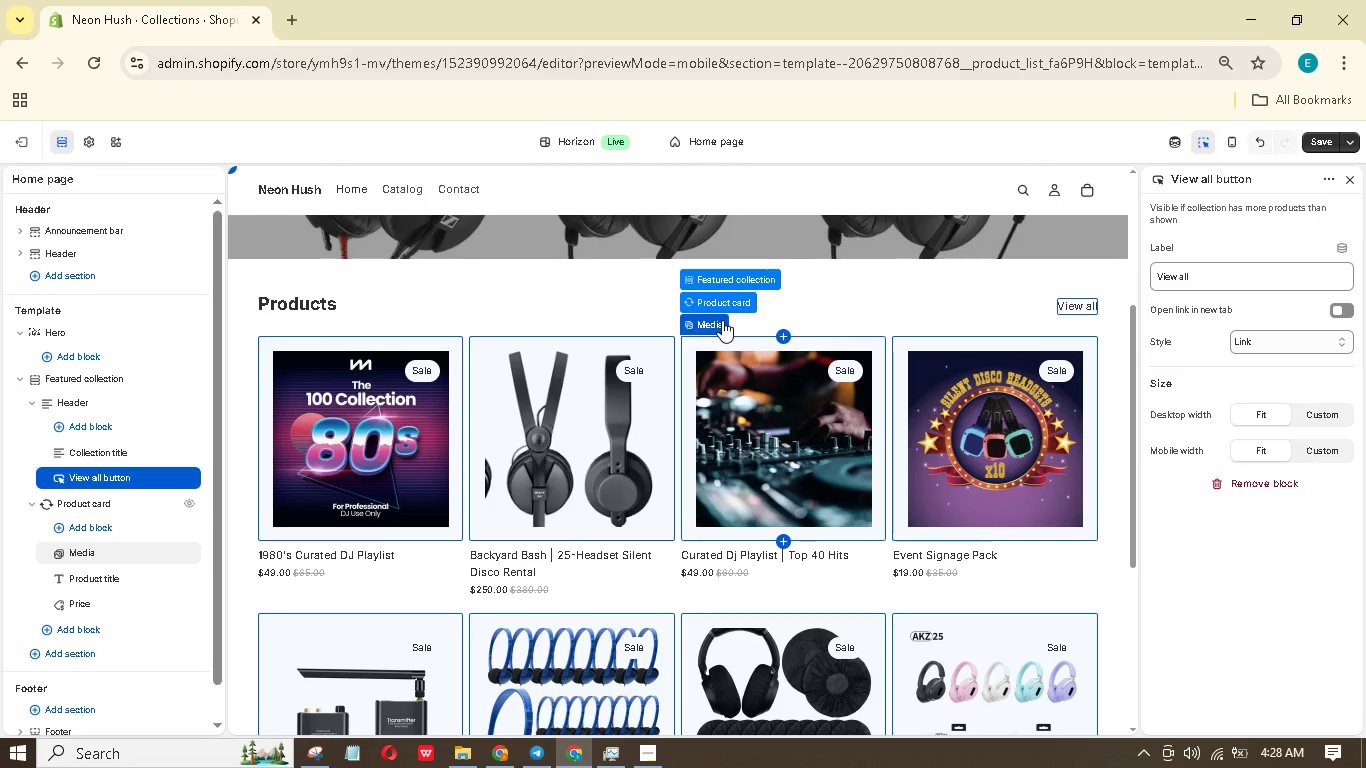 
scroll: coordinate [722, 316], scroll_direction: down, amount: 1.0
 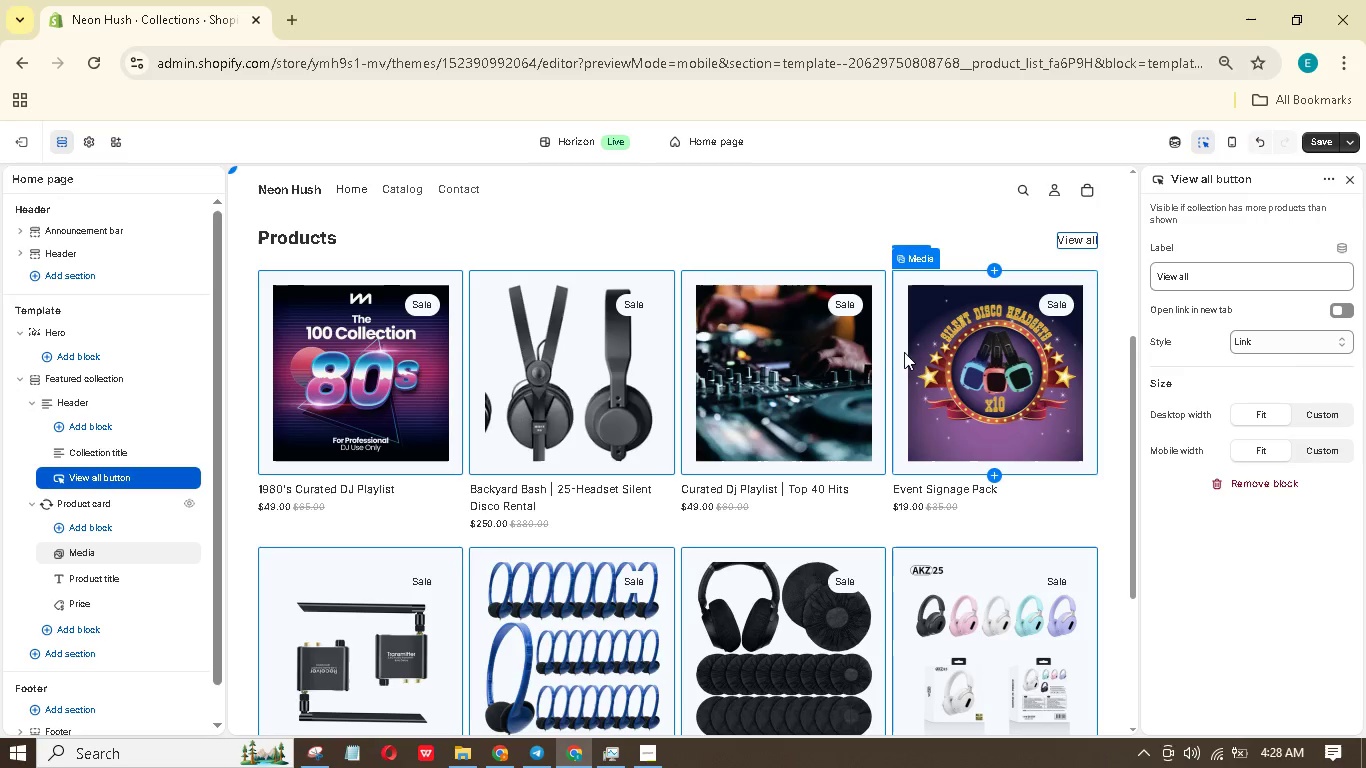 
left_click([880, 352])
 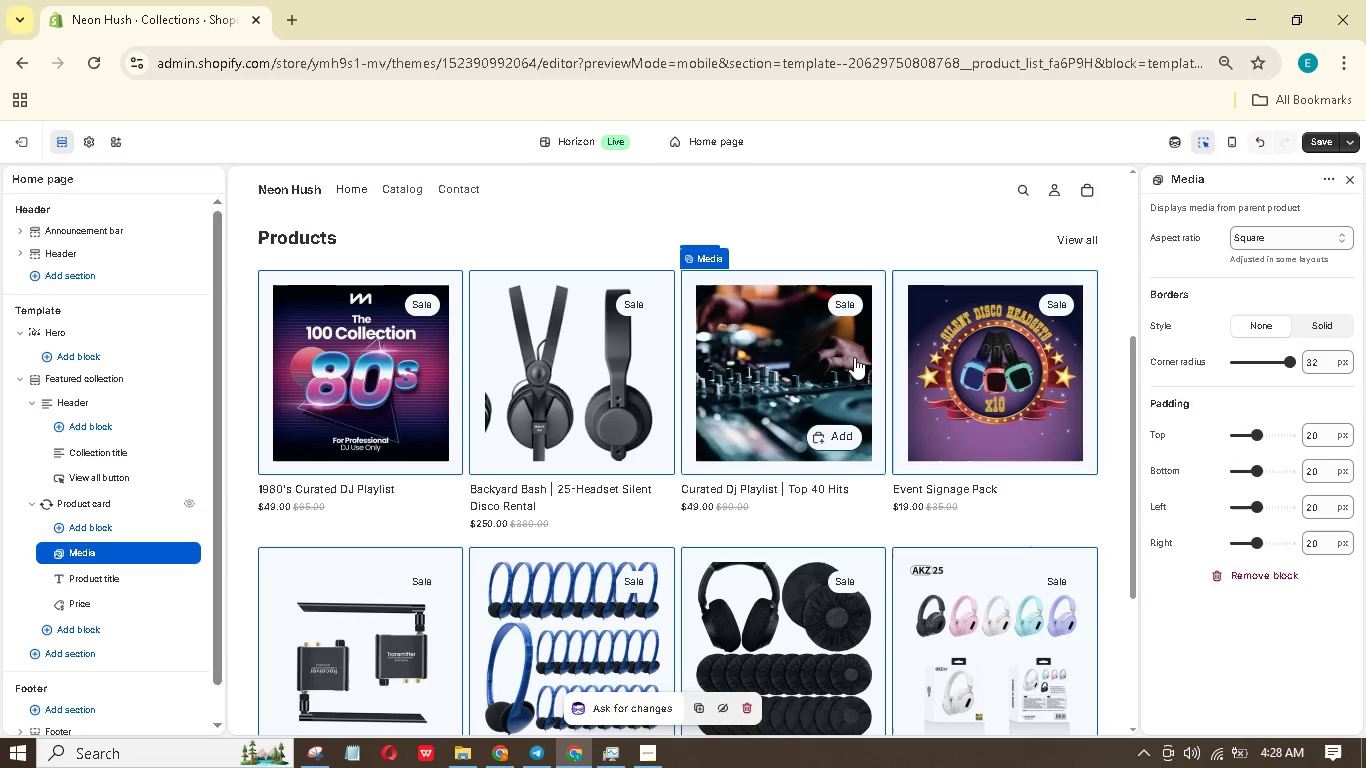 
scroll: coordinate [848, 347], scroll_direction: down, amount: 5.0
 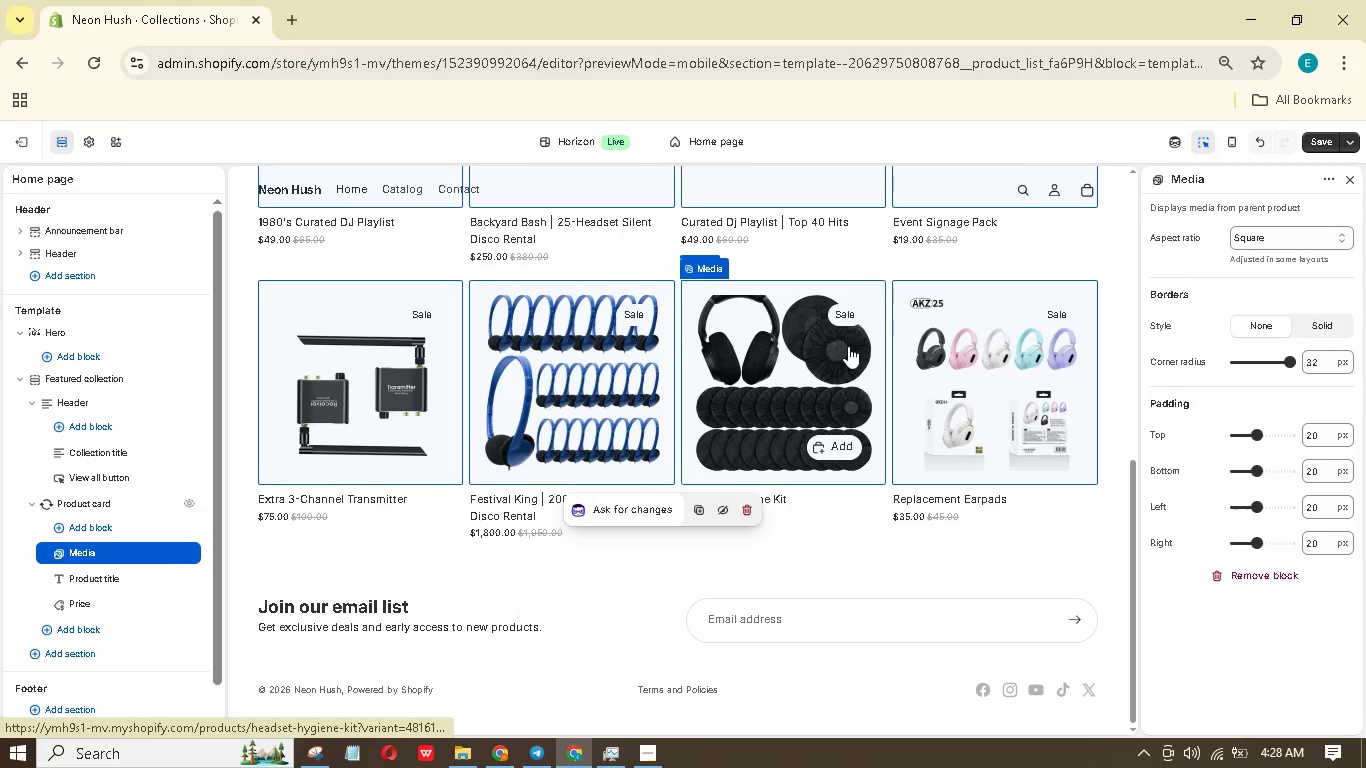 
scroll: coordinate [848, 346], scroll_direction: up, amount: 3.0
 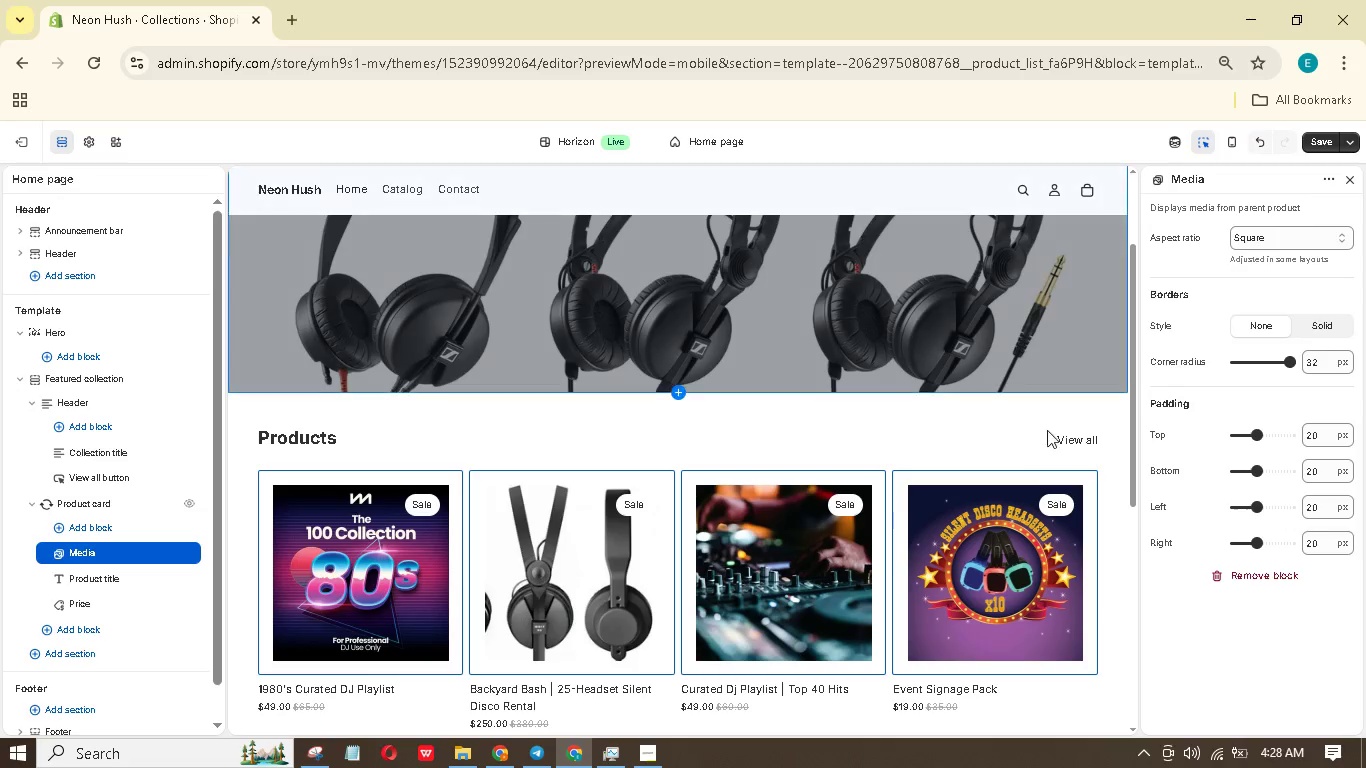 
left_click([1077, 446])
 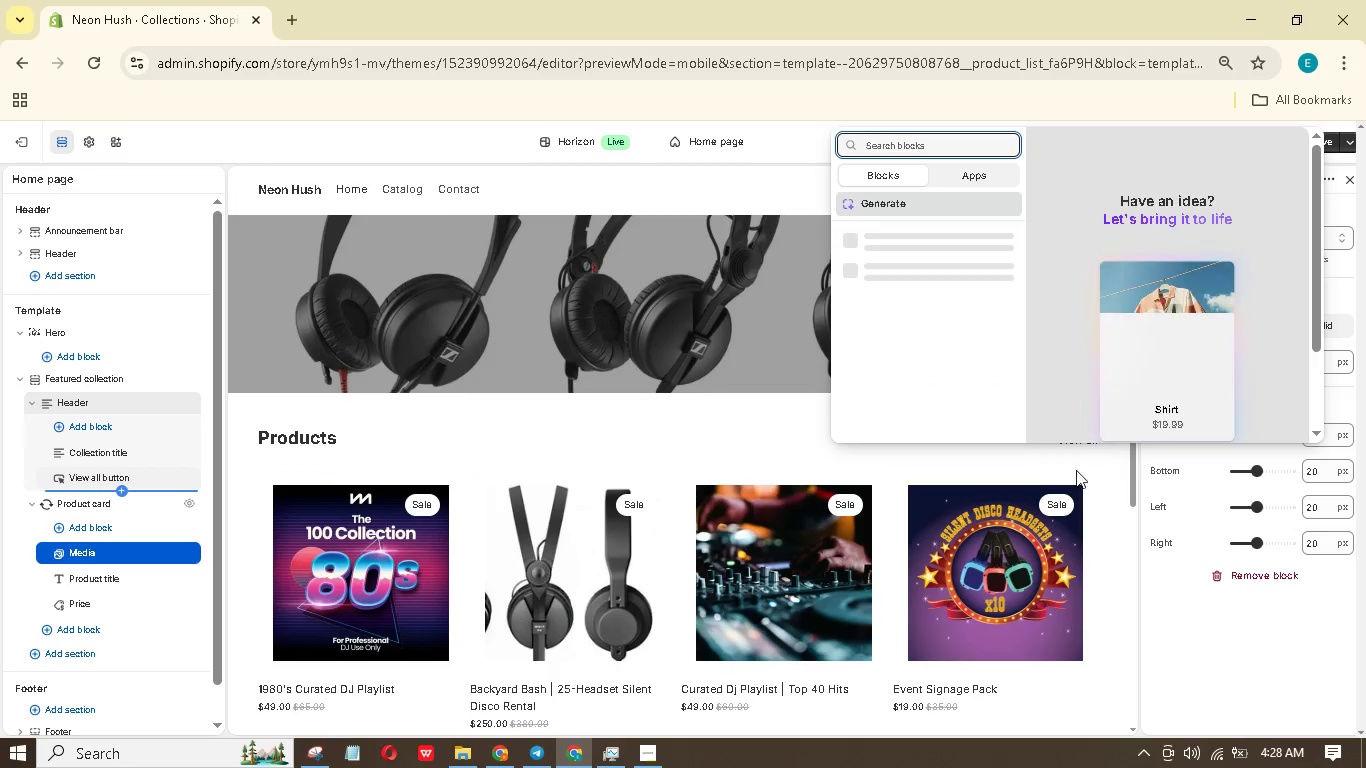 
left_click([1015, 458])
 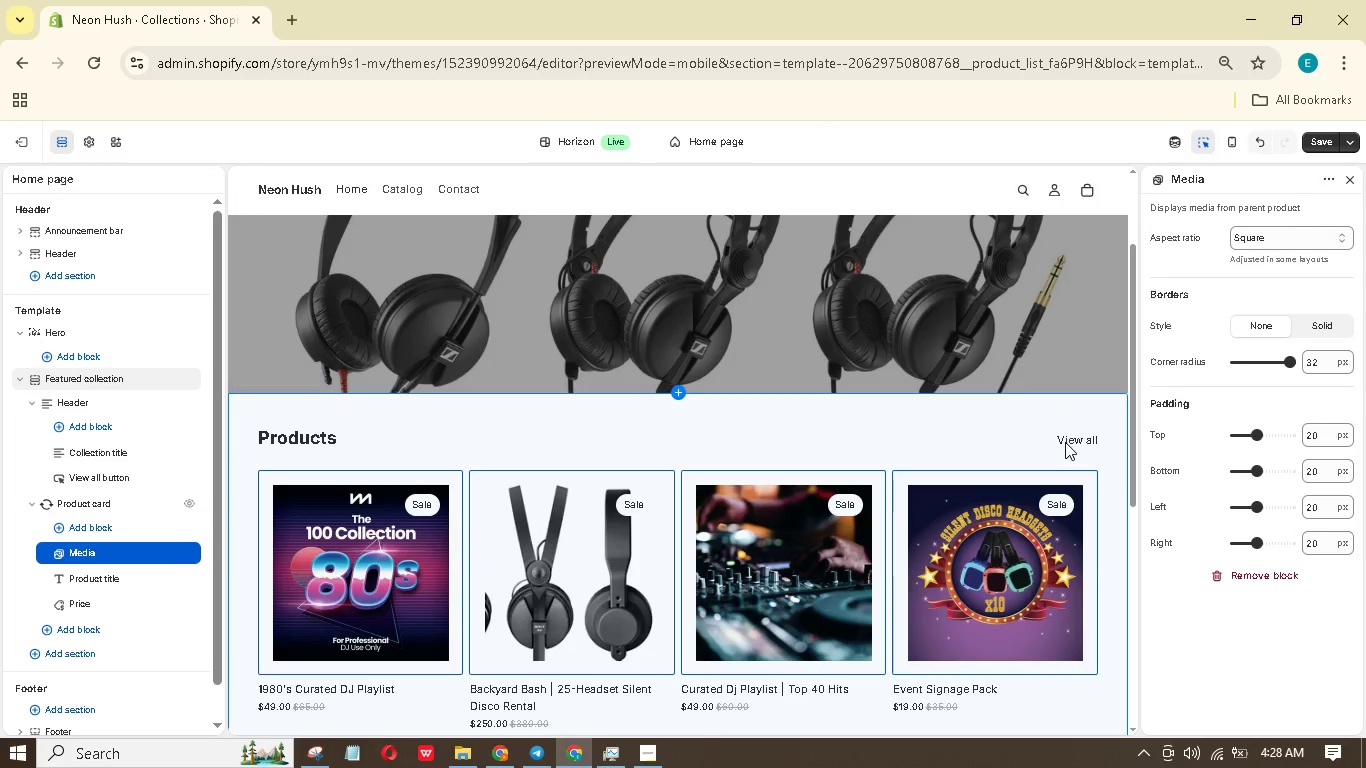 
left_click([1065, 442])
 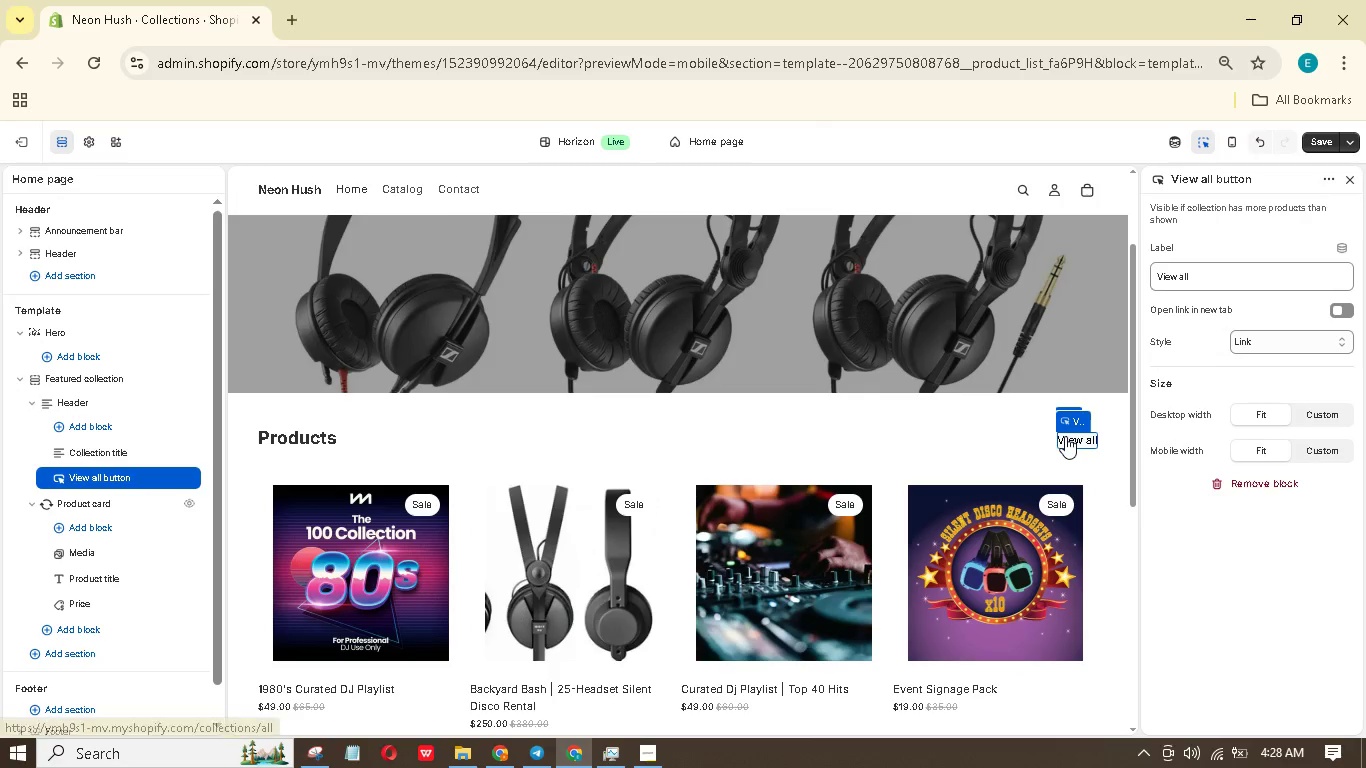 
left_click([1066, 435])
 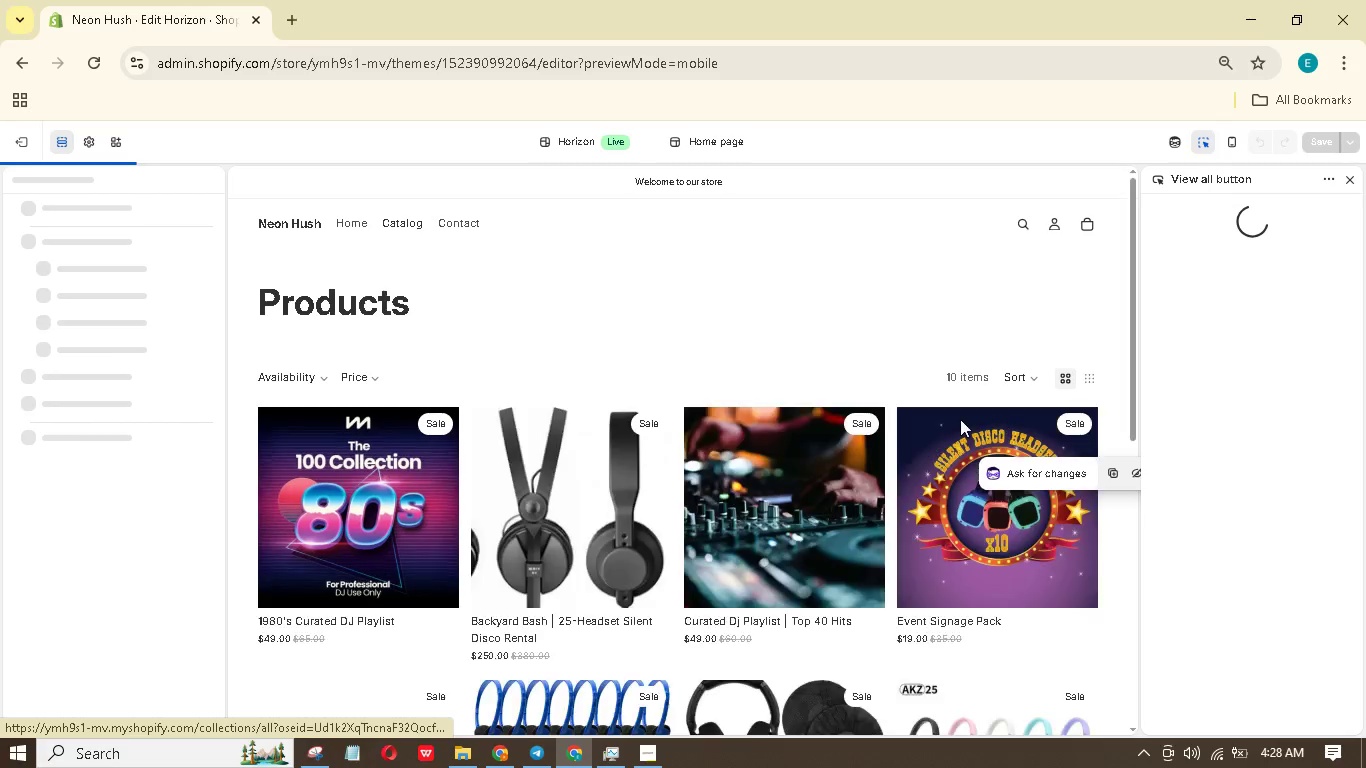 
scroll: coordinate [794, 441], scroll_direction: down, amount: 9.0
 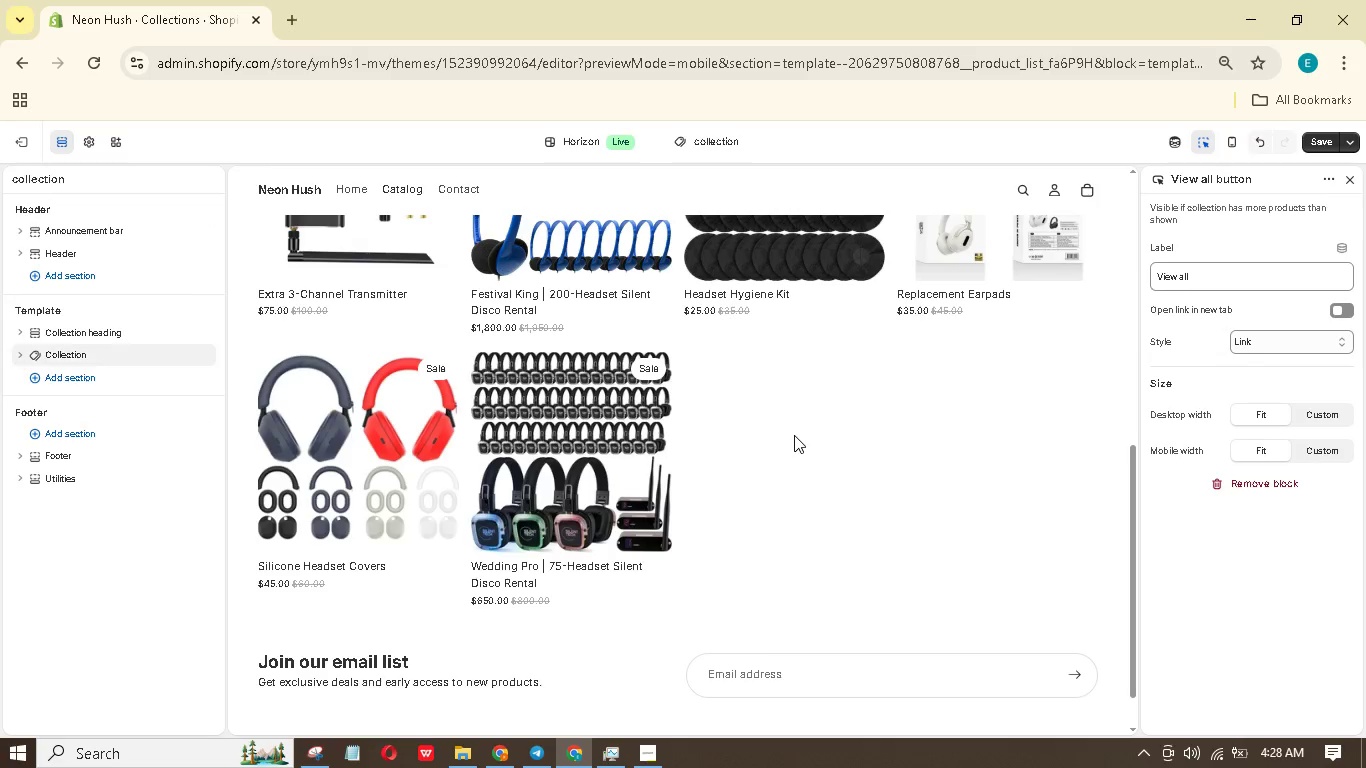 
scroll: coordinate [902, 356], scroll_direction: up, amount: 10.0
 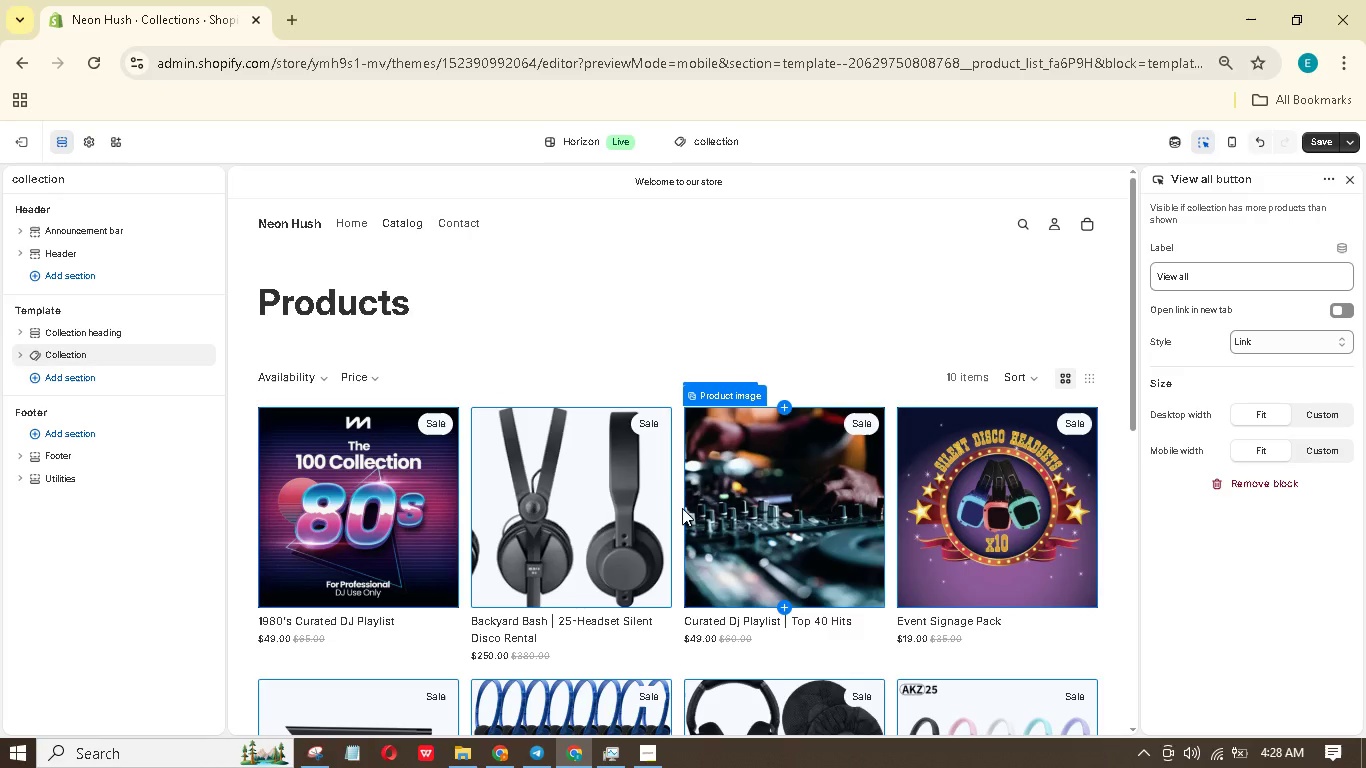 
left_click([682, 508])
 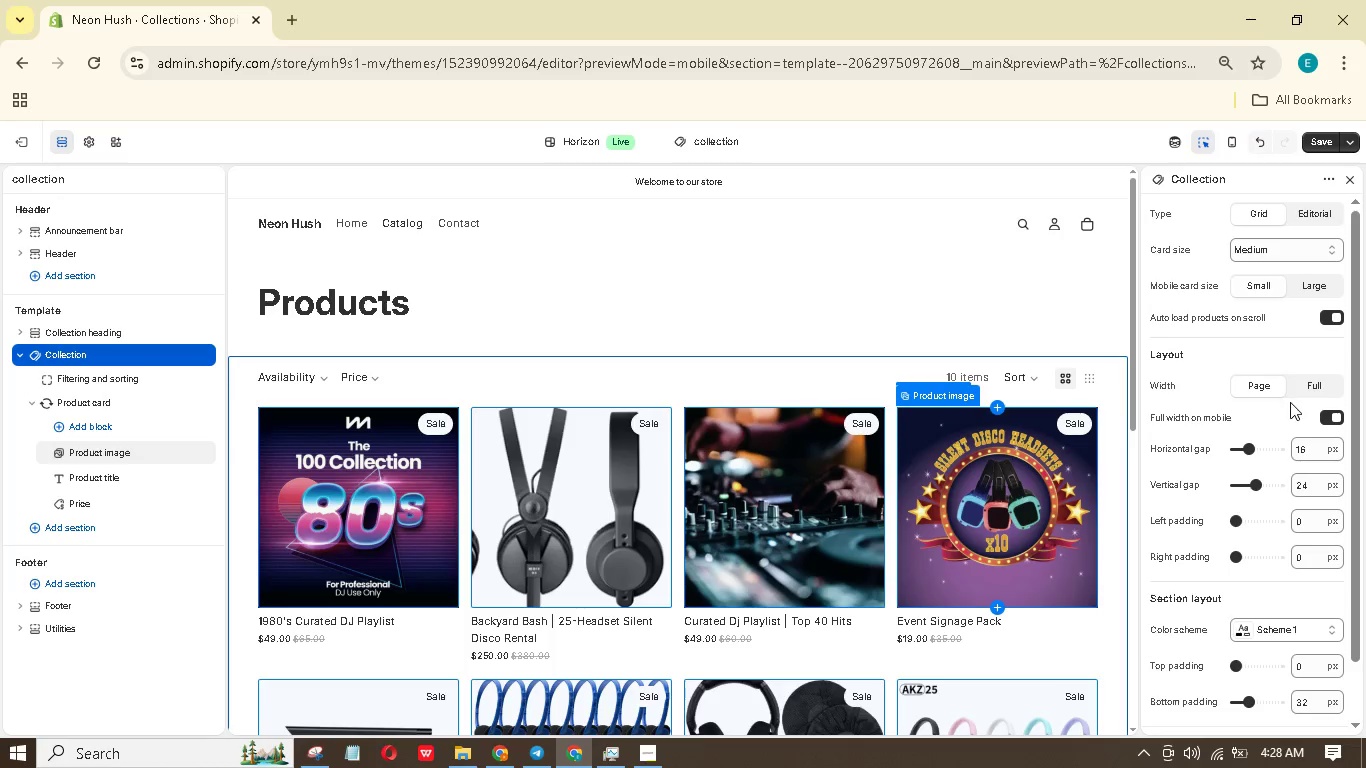 
scroll: coordinate [1292, 412], scroll_direction: up, amount: 2.0
 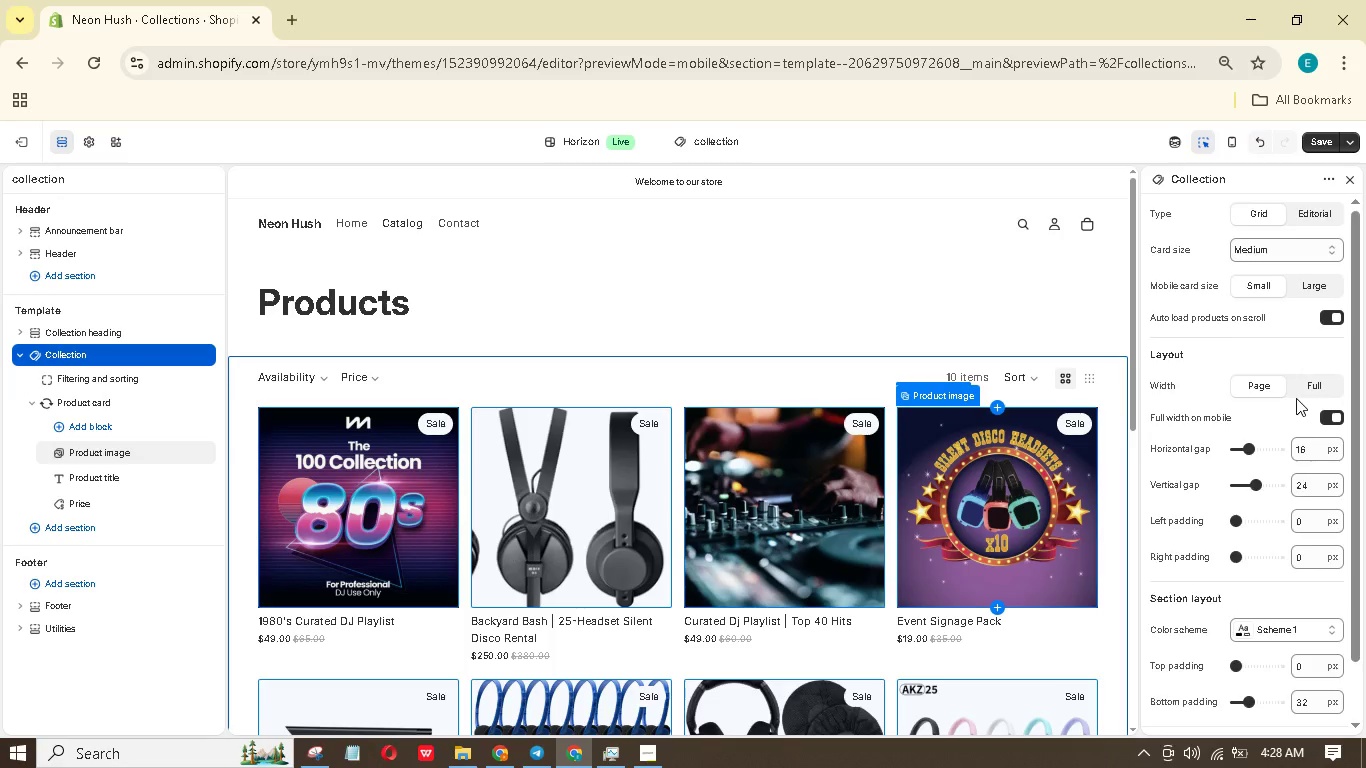 
scroll: coordinate [1296, 398], scroll_direction: down, amount: 5.0
 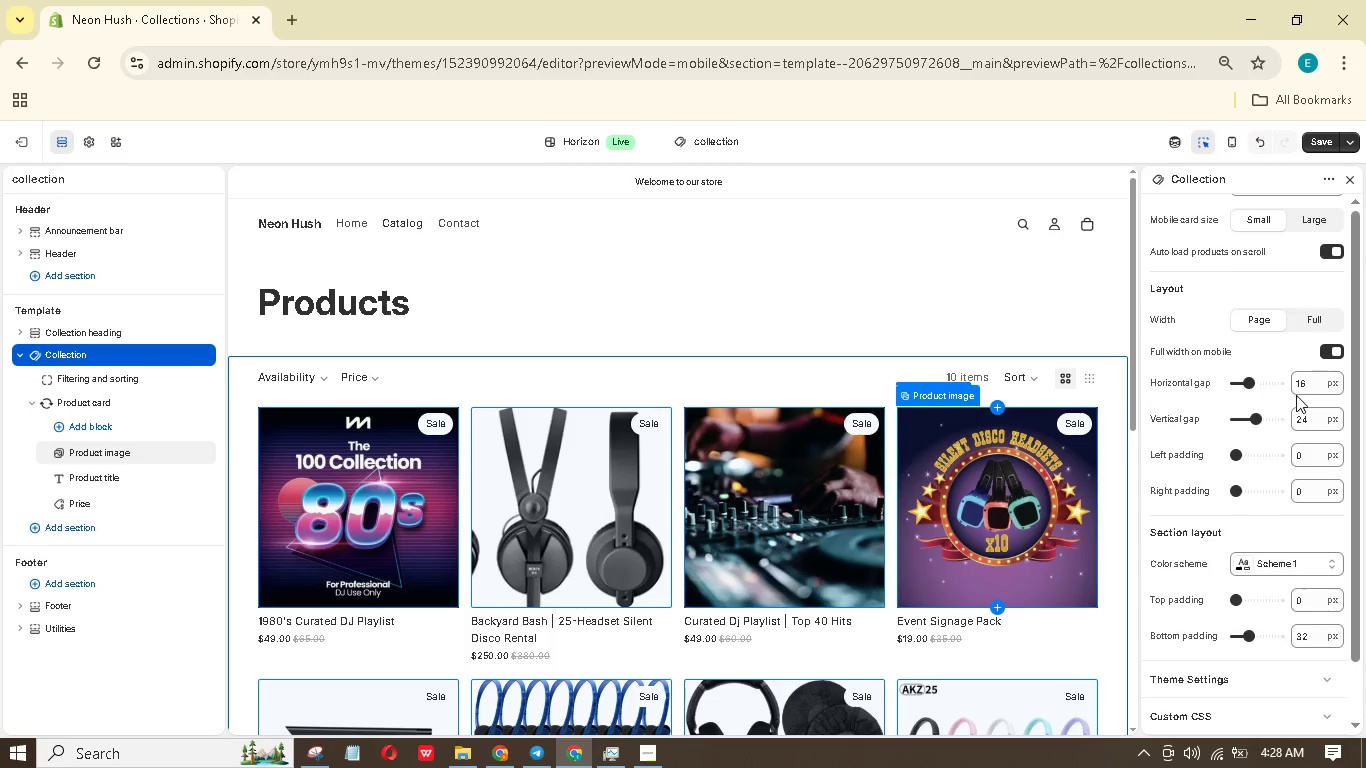 
scroll: coordinate [1297, 393], scroll_direction: up, amount: 4.0
 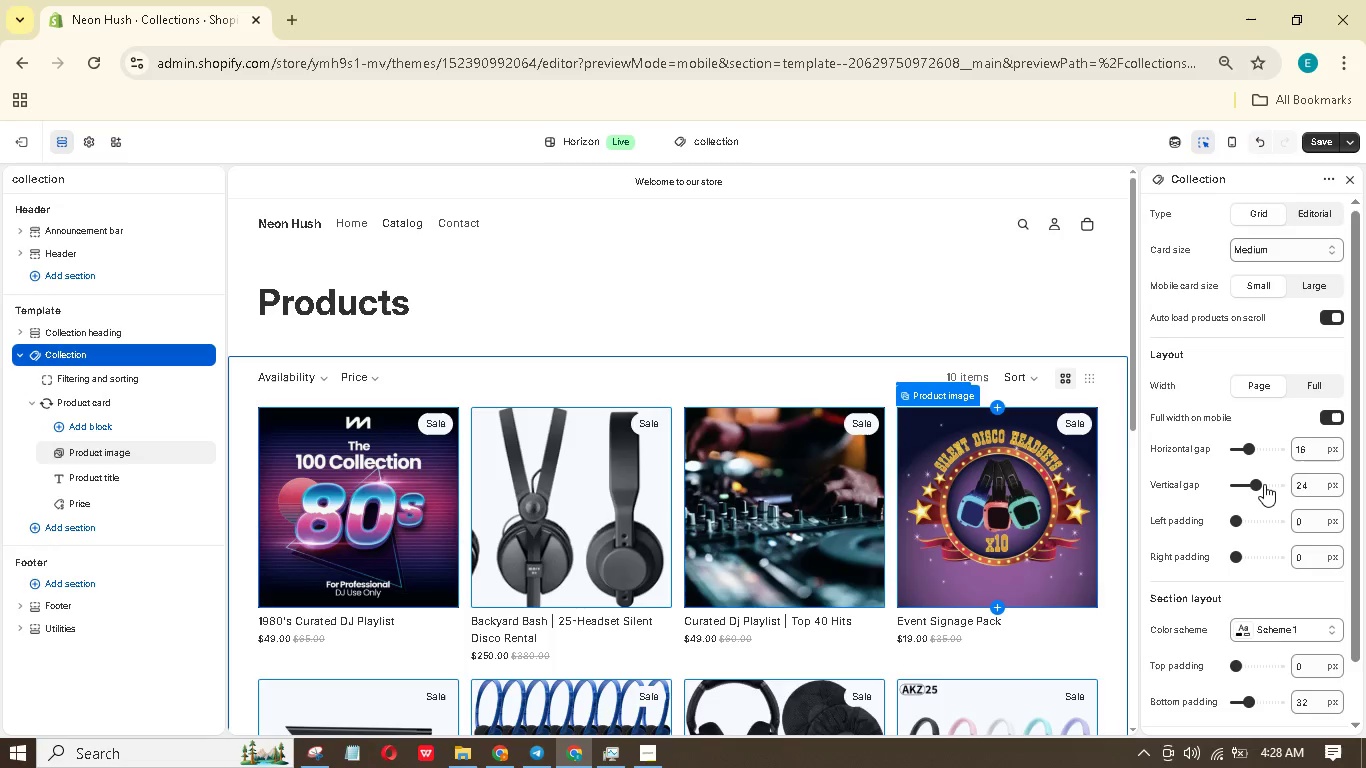 
left_click_drag(start_coordinate=[1255, 484], to_coordinate=[1247, 484])
 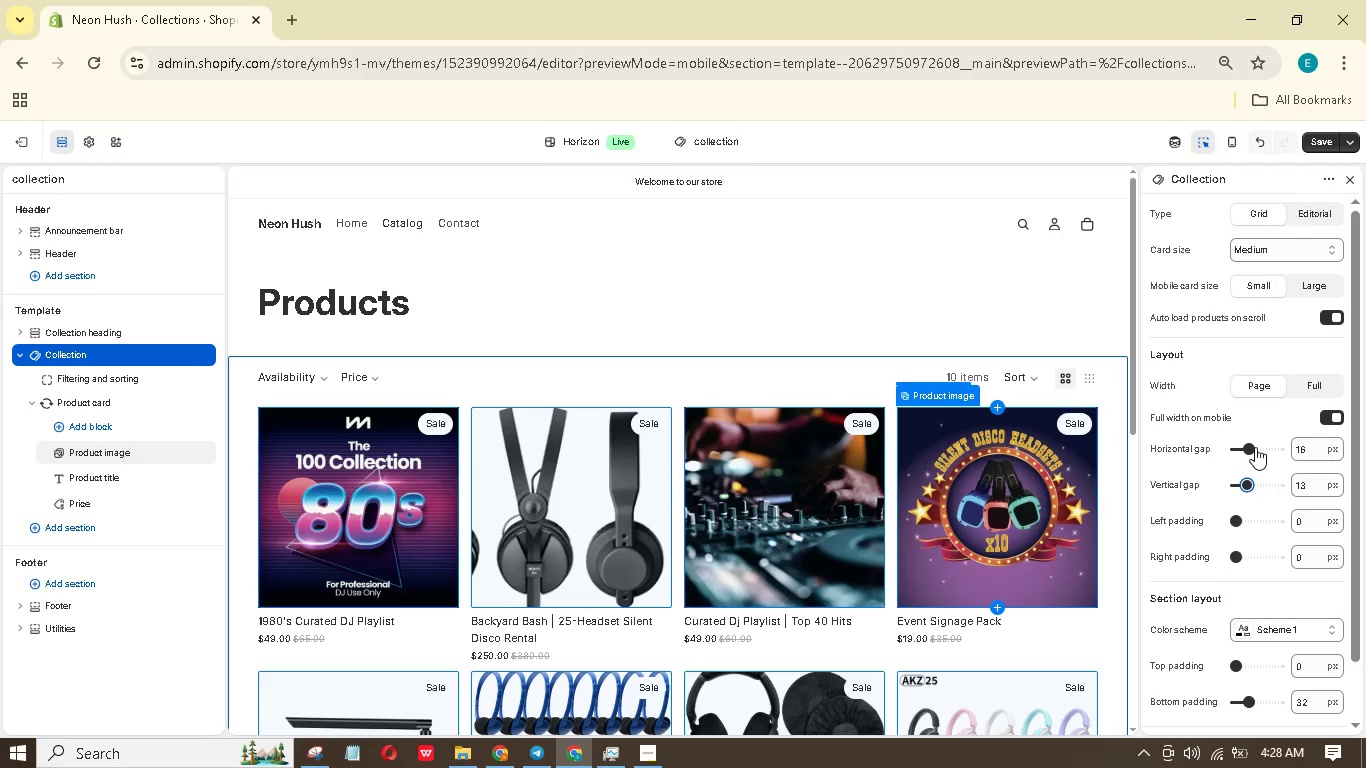 
left_click_drag(start_coordinate=[1255, 447], to_coordinate=[1244, 447])
 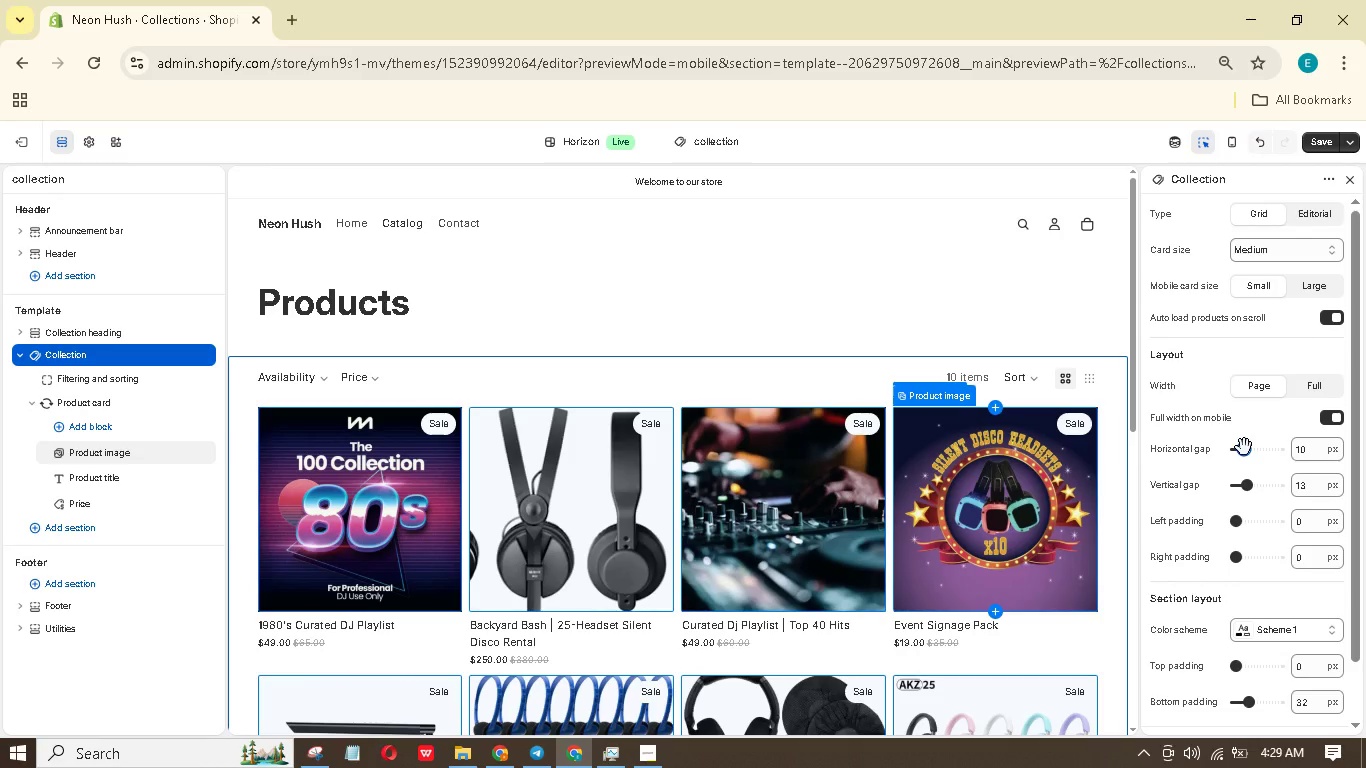 
left_click_drag(start_coordinate=[1244, 449], to_coordinate=[1254, 463])
 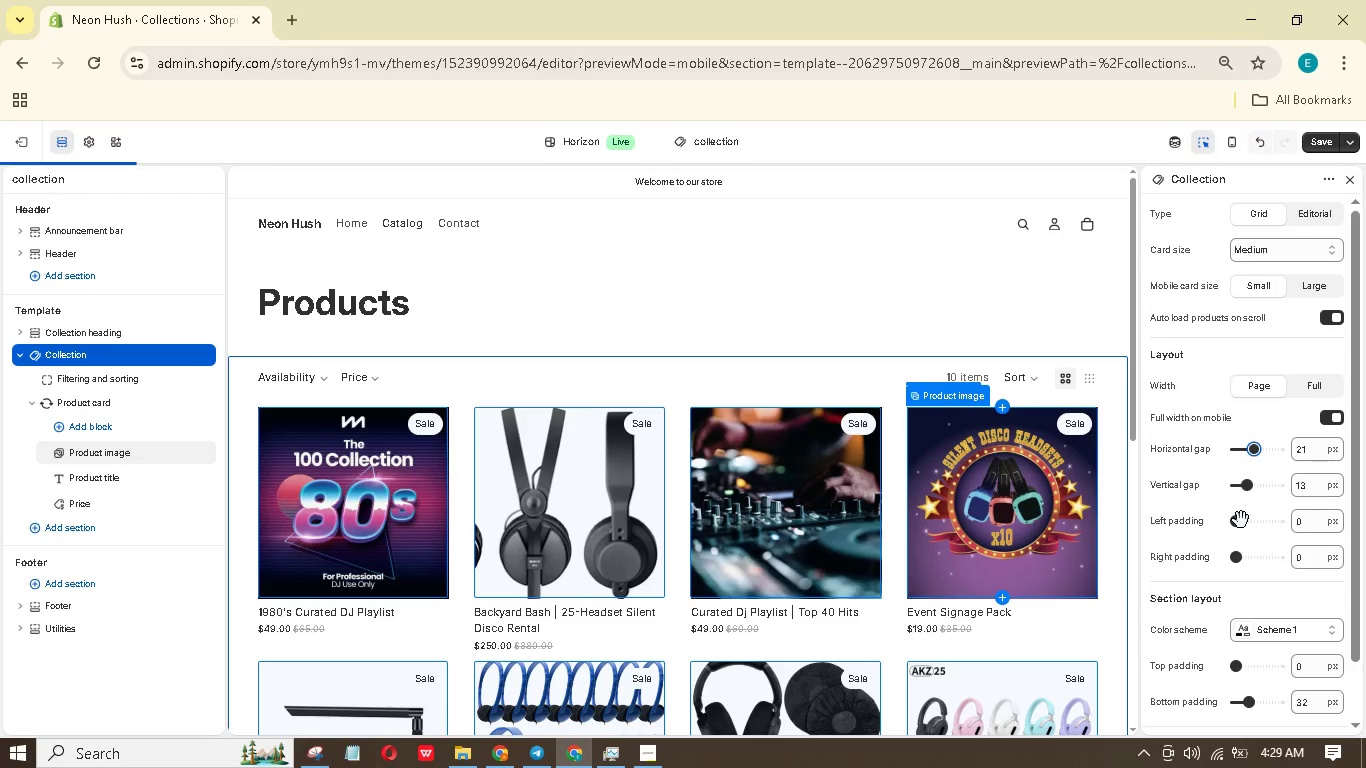 
left_click_drag(start_coordinate=[1241, 520], to_coordinate=[1283, 510])
 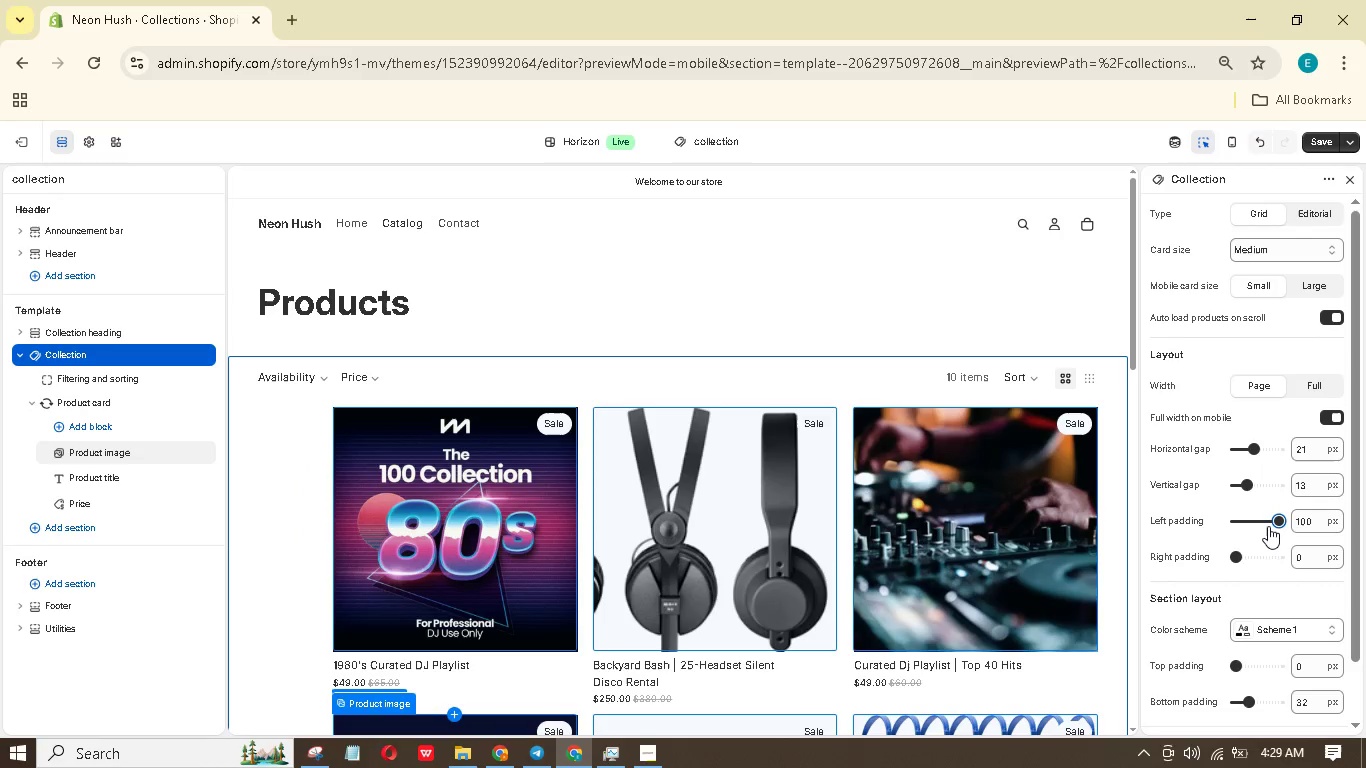 
left_click_drag(start_coordinate=[1269, 522], to_coordinate=[1256, 532])
 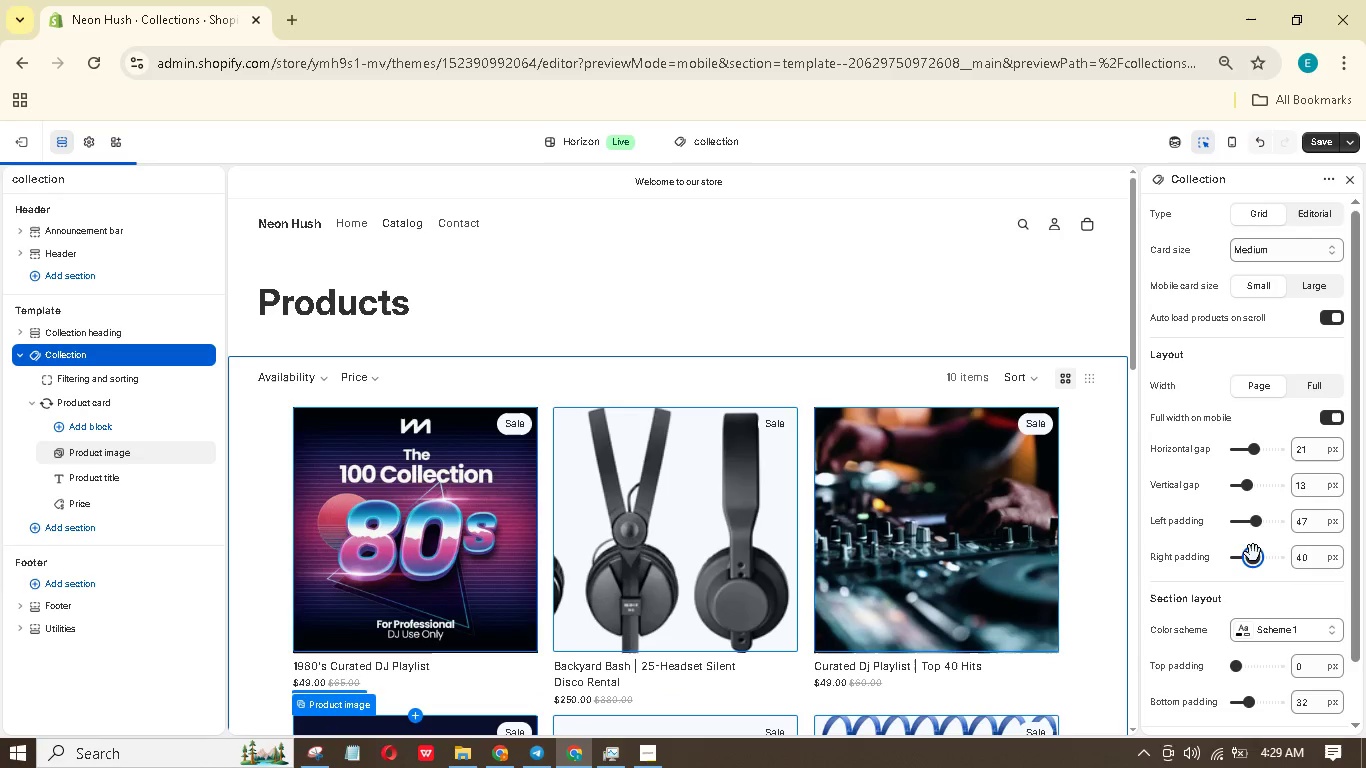 
wait(12.34)
 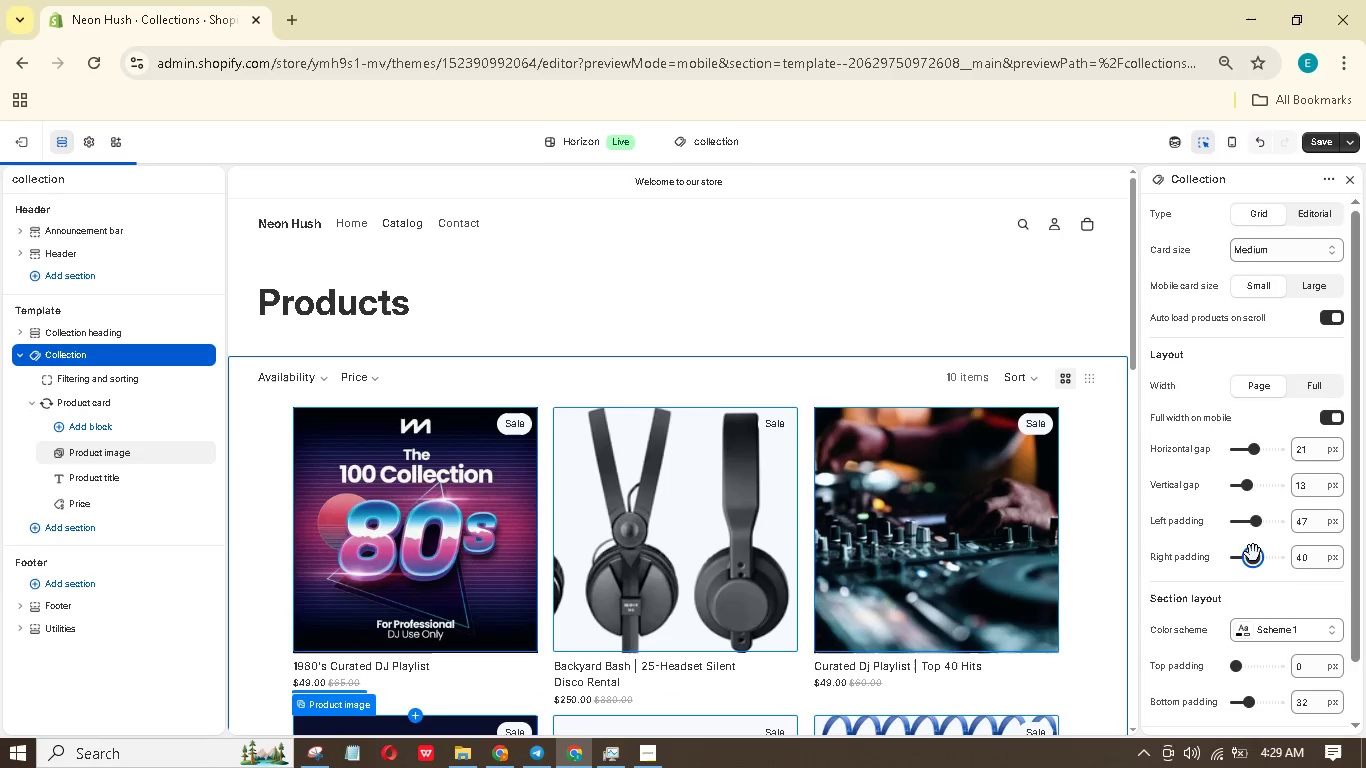 
left_click_drag(start_coordinate=[1254, 519], to_coordinate=[1246, 527])
 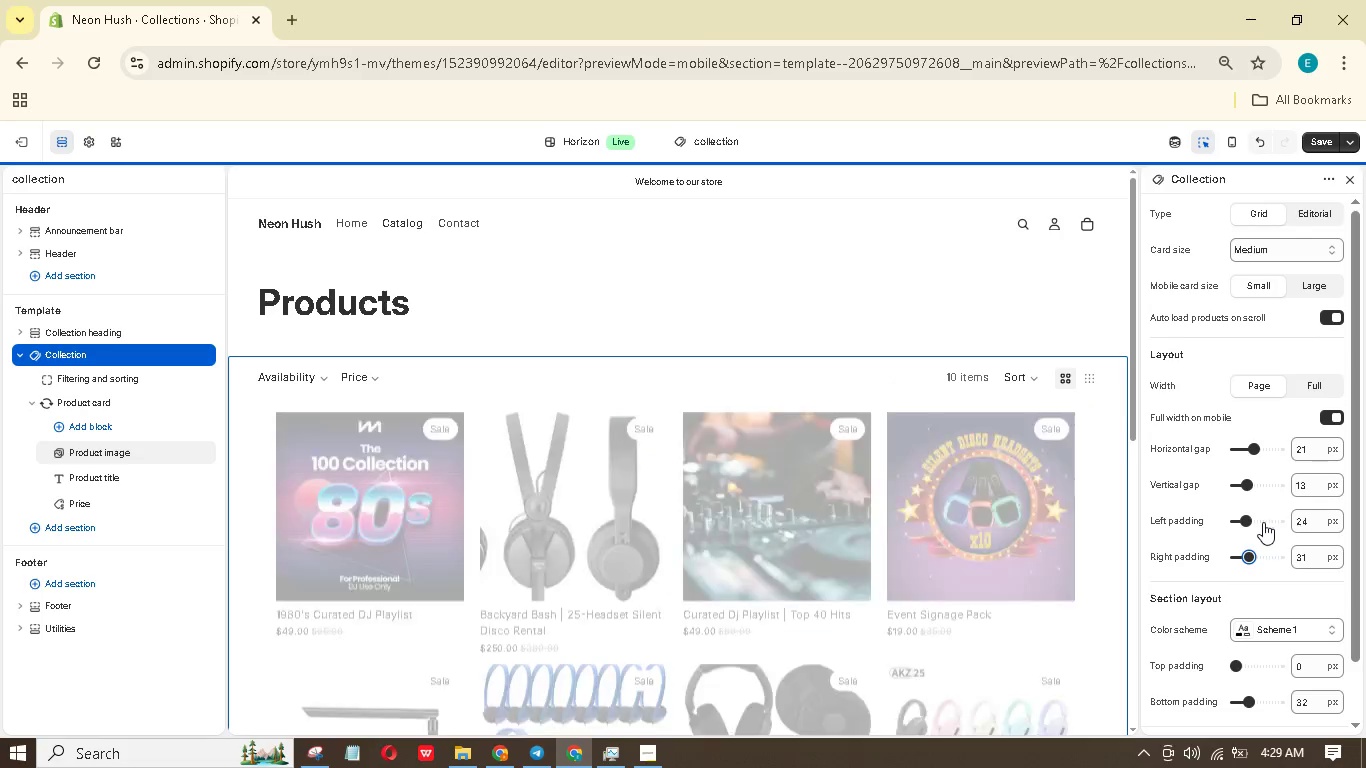 
scroll: coordinate [1245, 528], scroll_direction: down, amount: 2.0
 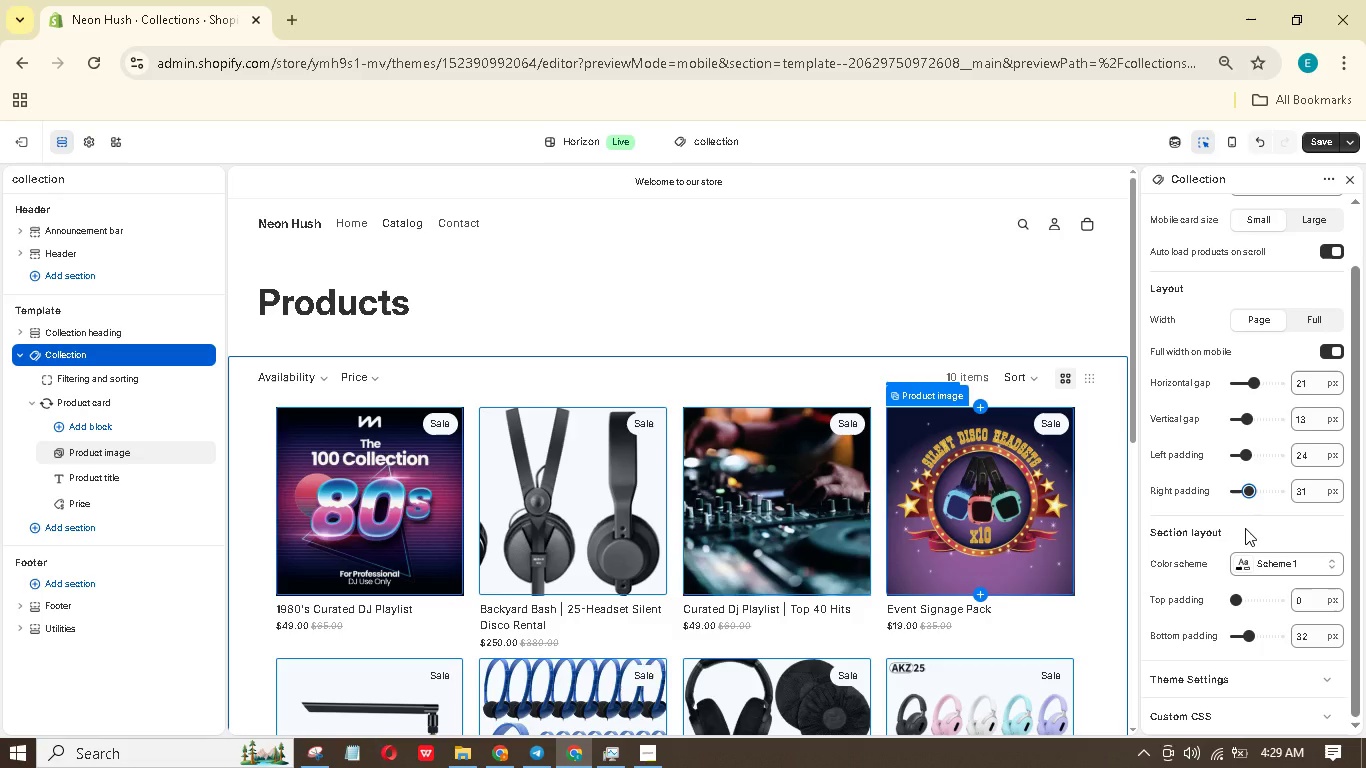 
scroll: coordinate [1245, 529], scroll_direction: up, amount: 5.0
 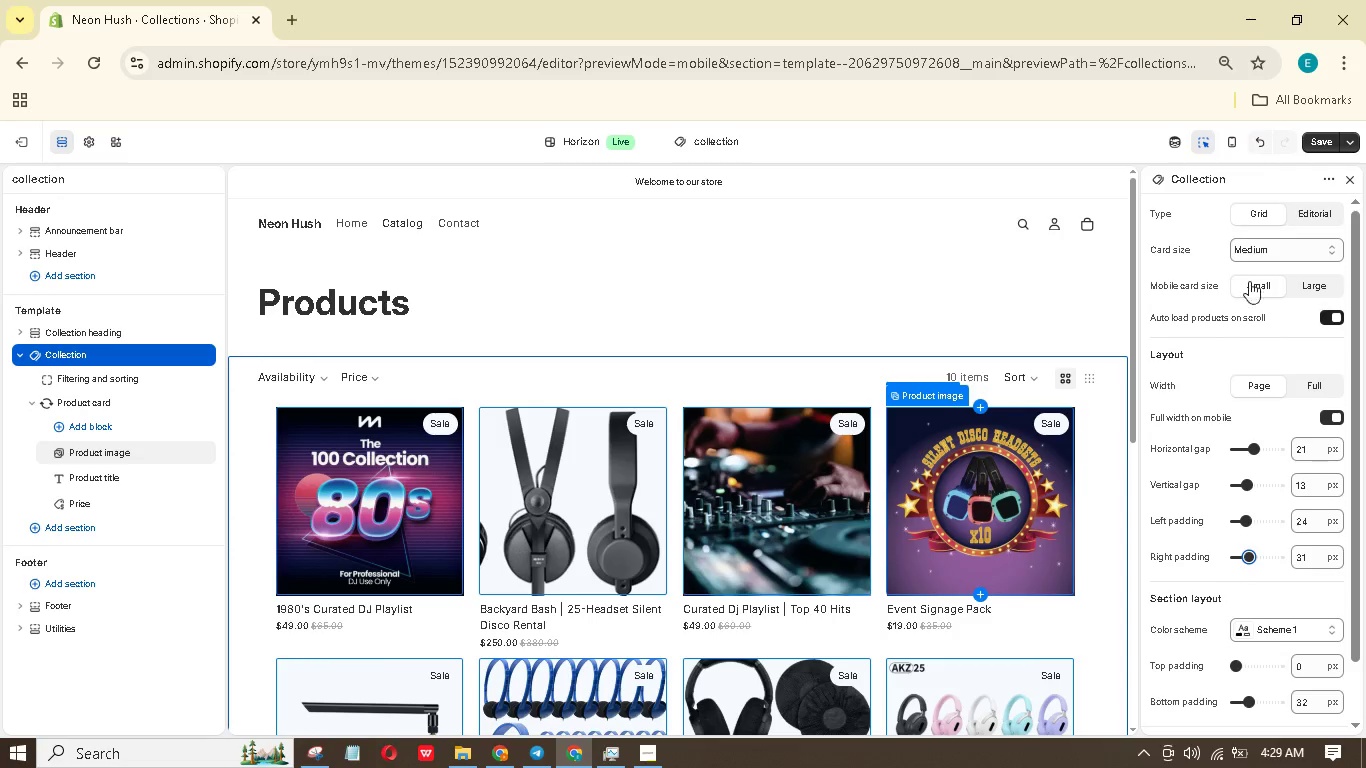 
left_click([1307, 138])
 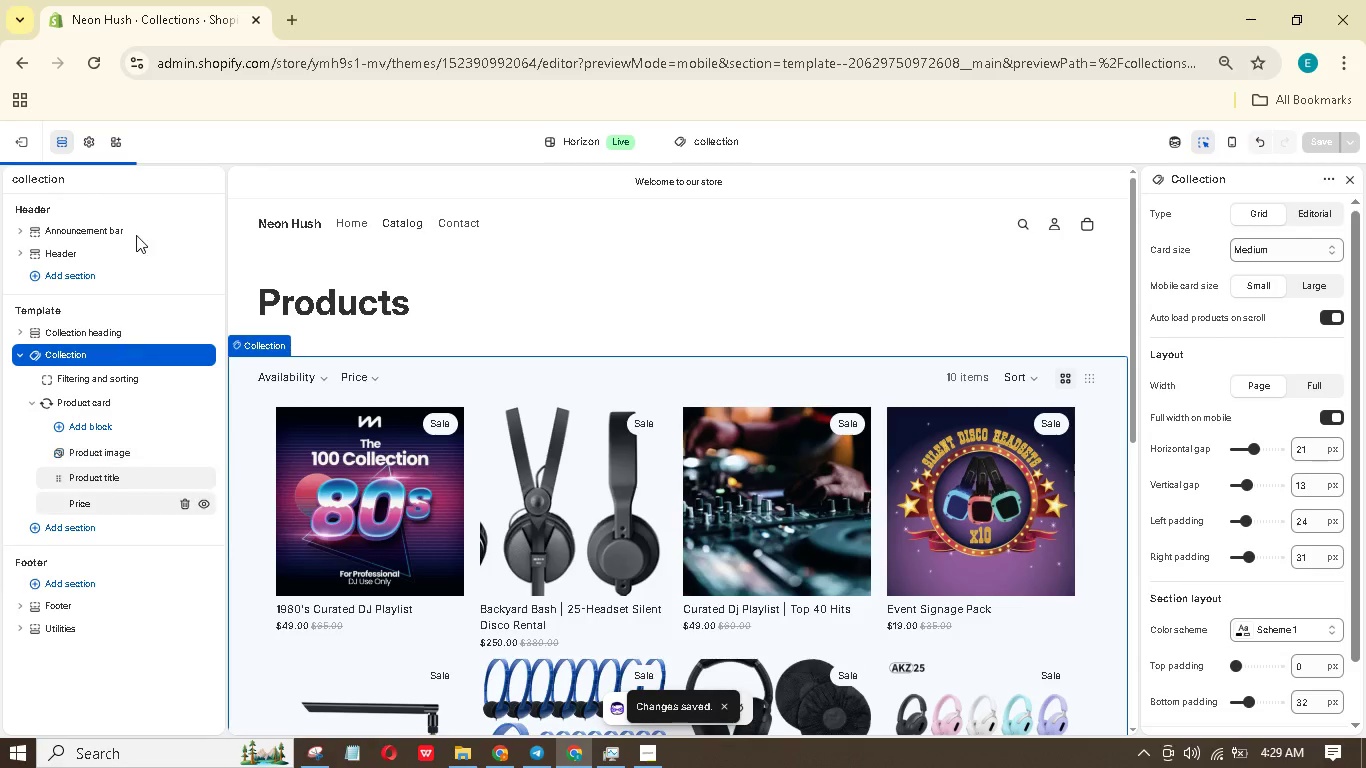 
mouse_move([38, 157])
 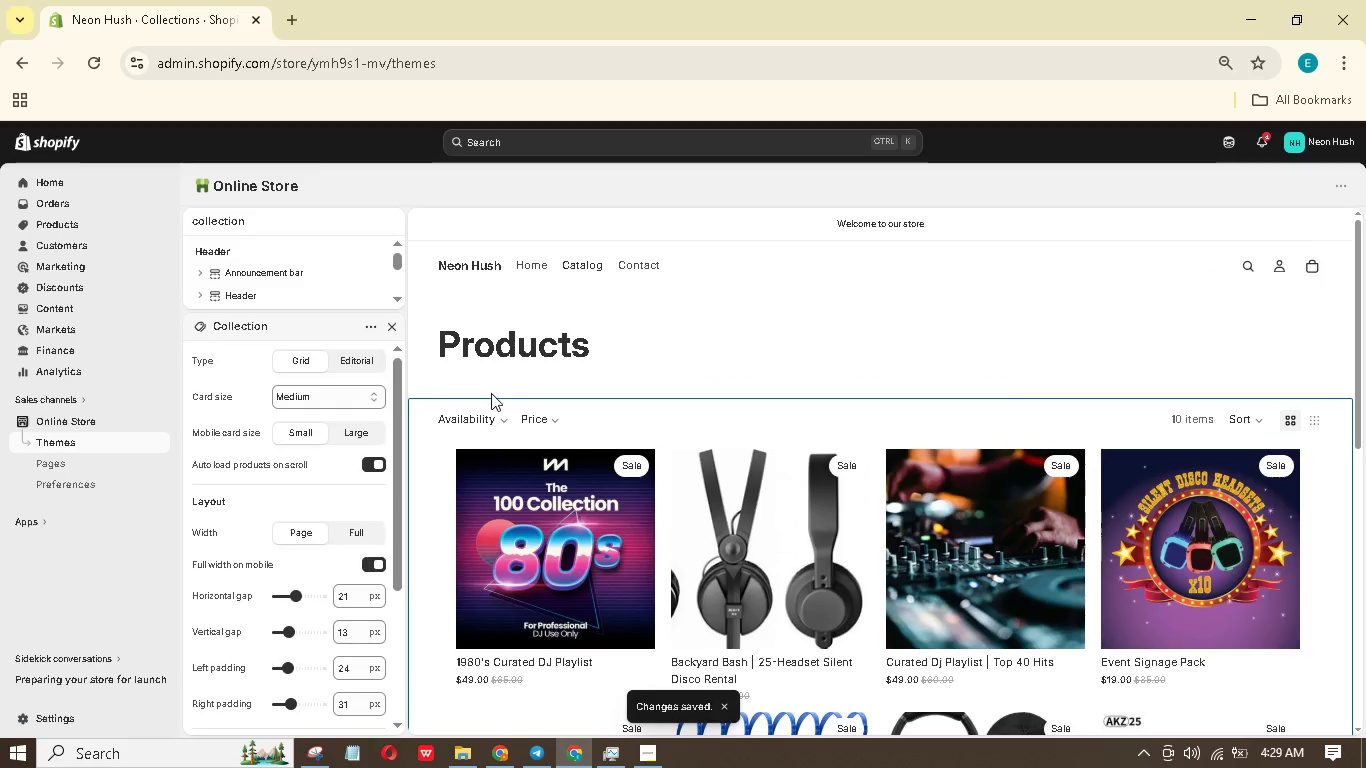 
mouse_move([574, 385])
 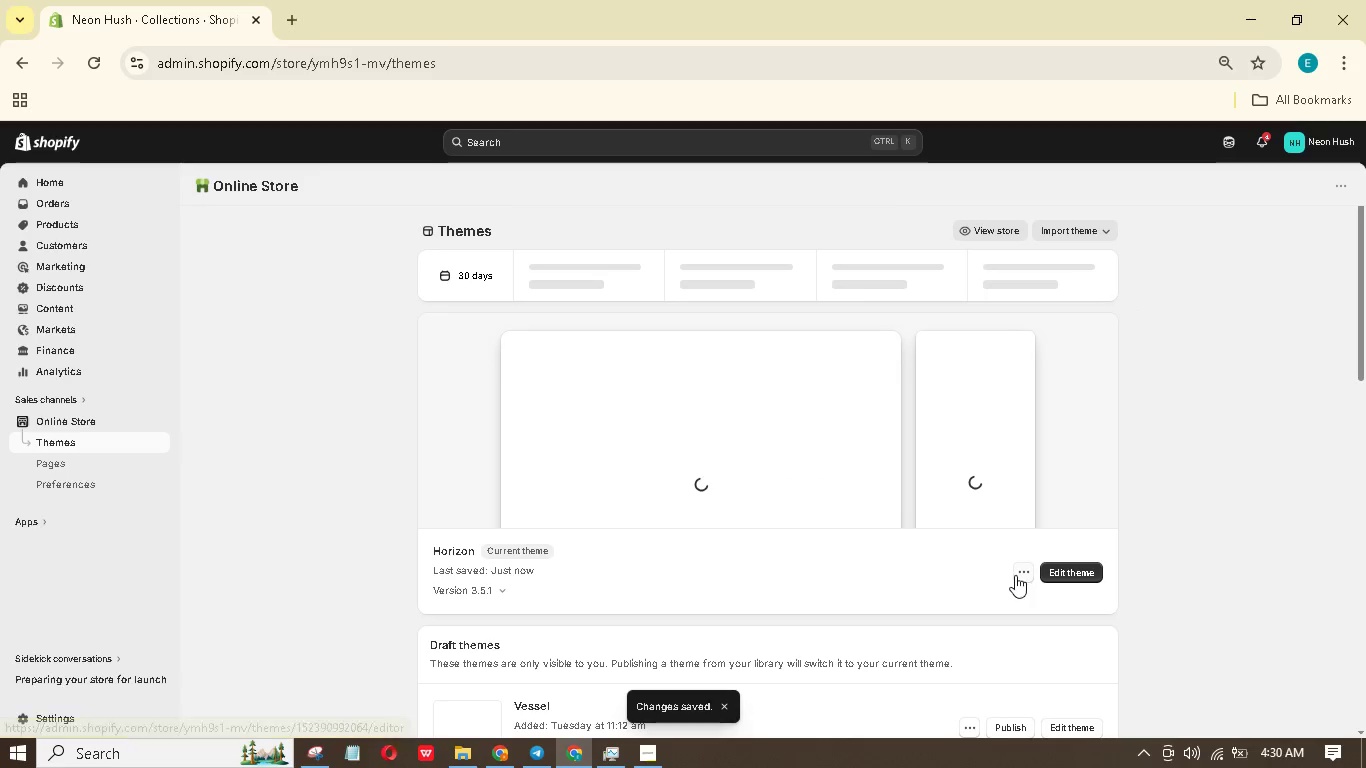 
left_click([1017, 575])
 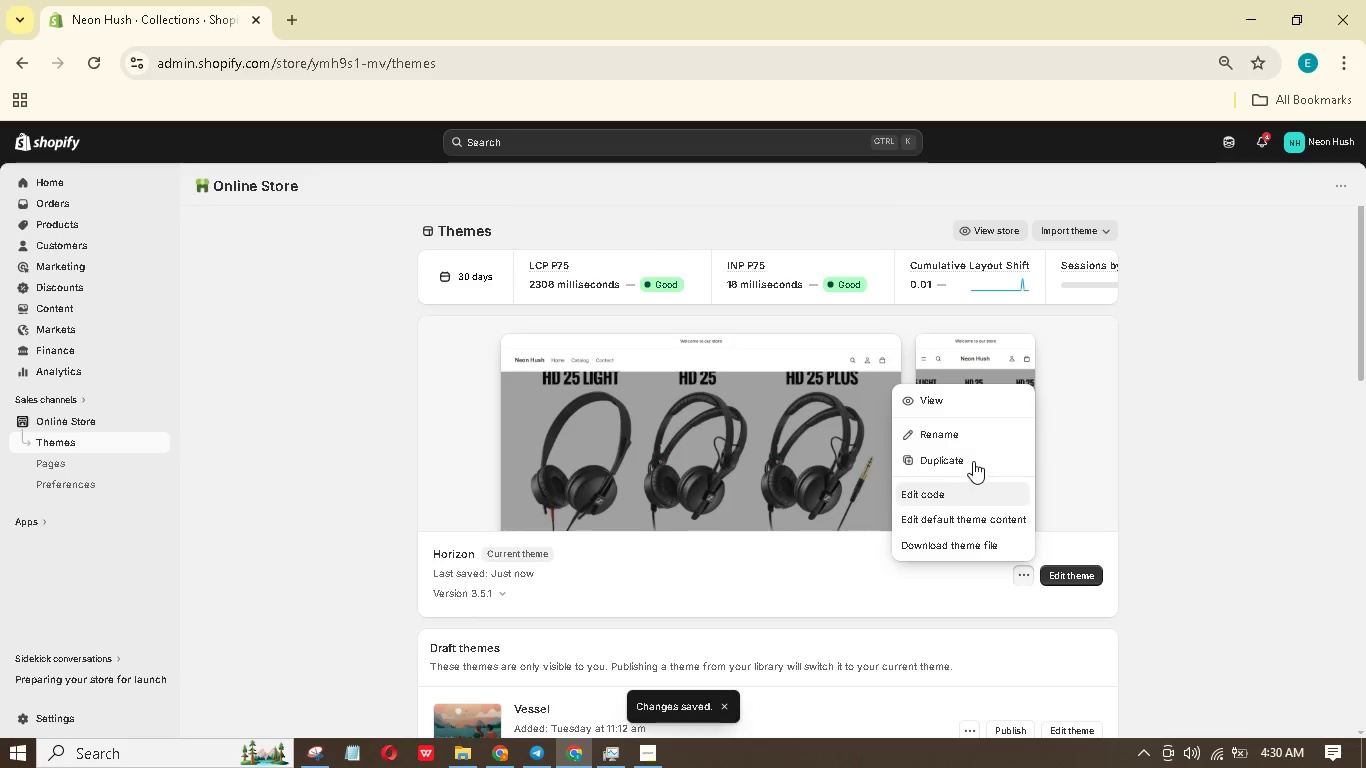 
left_click([971, 401])
 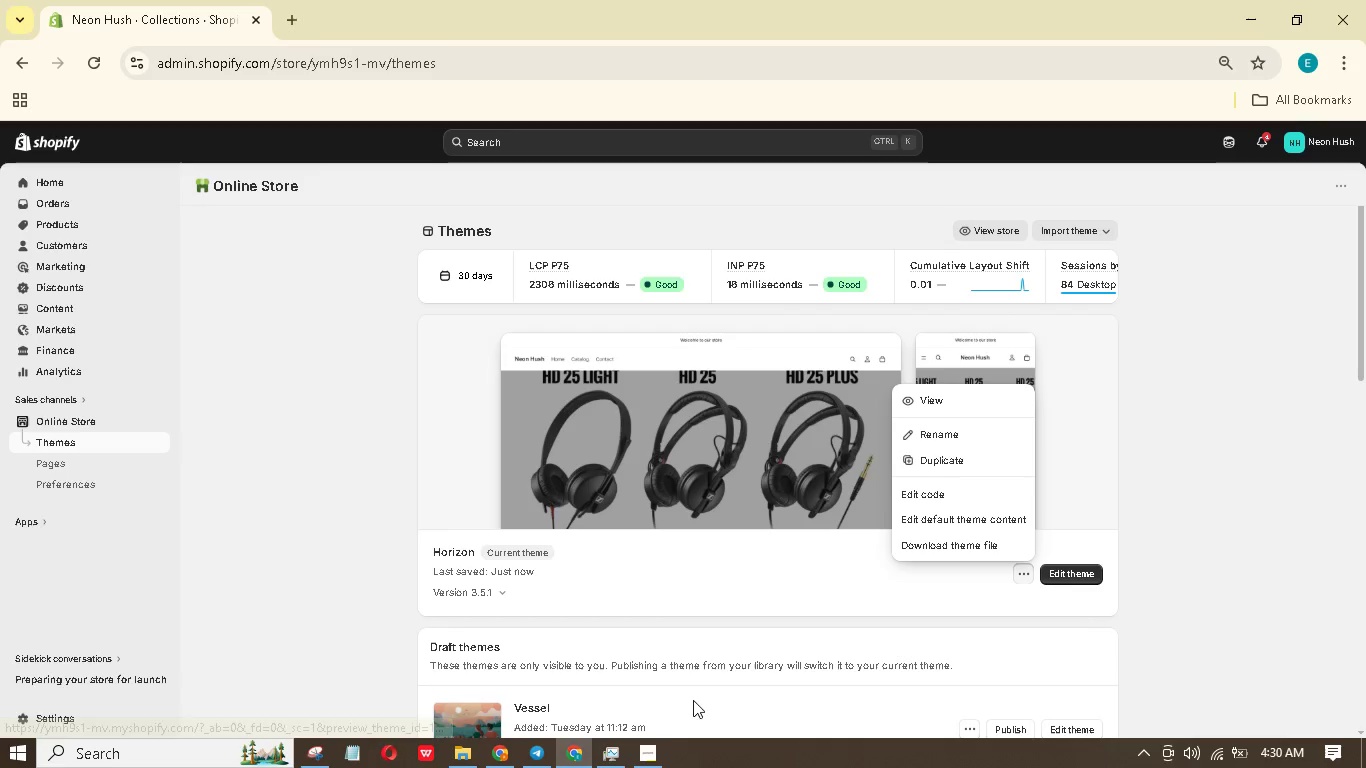 